 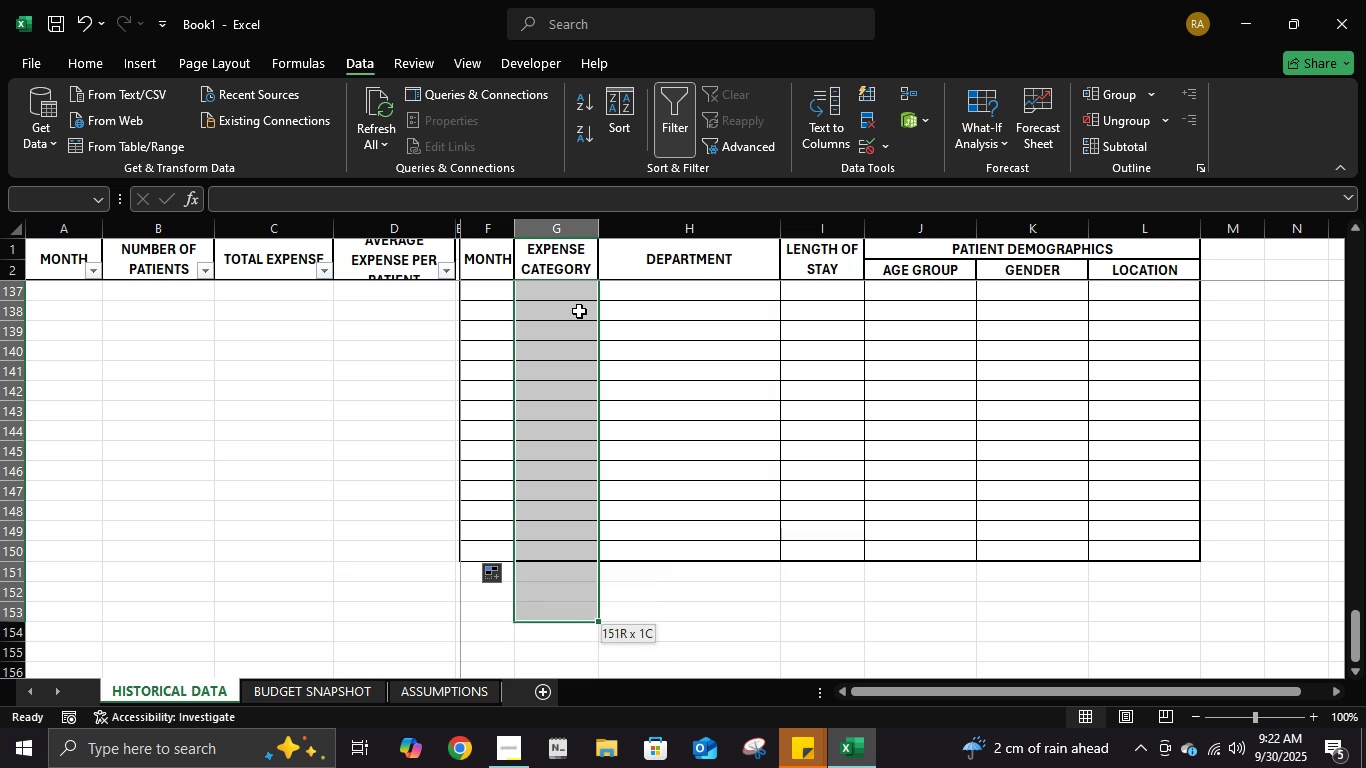 
key(Shift+ArrowUp)
 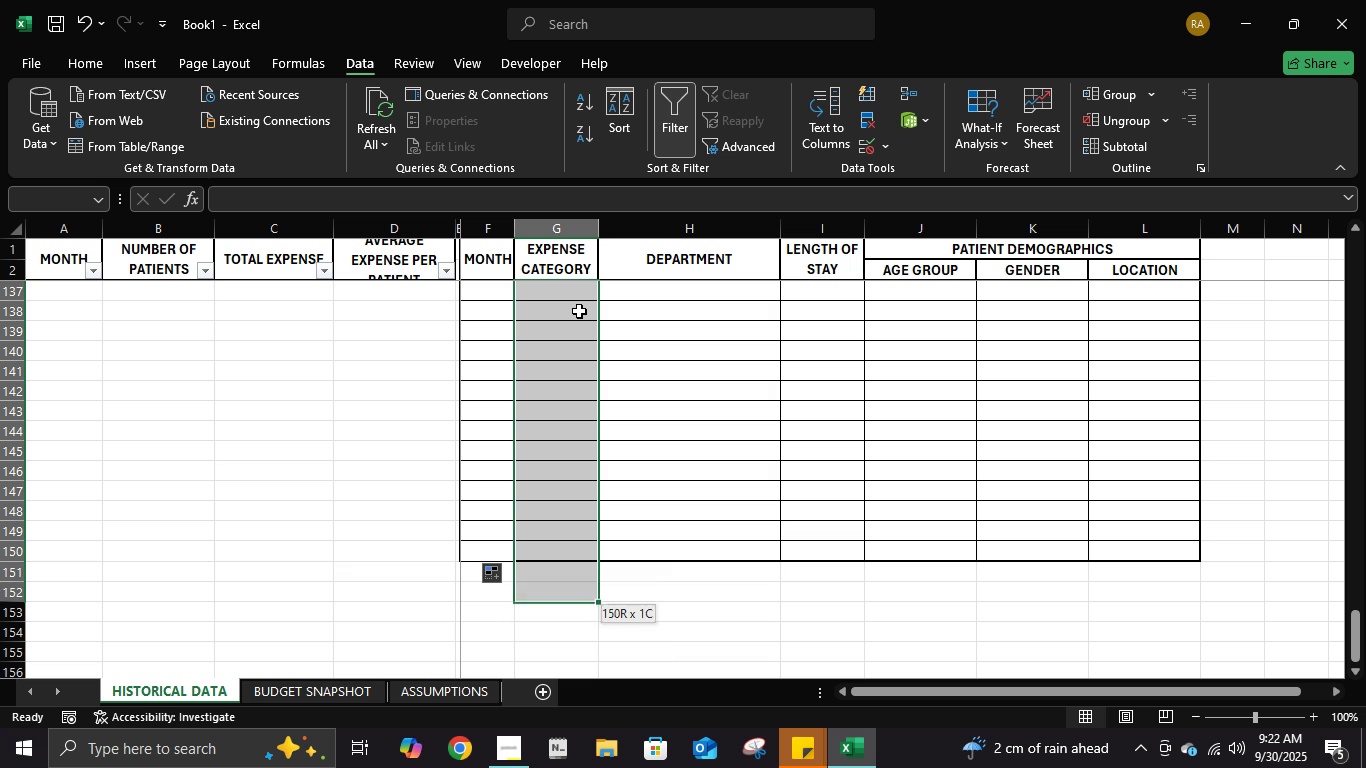 
key(Shift+ArrowUp)
 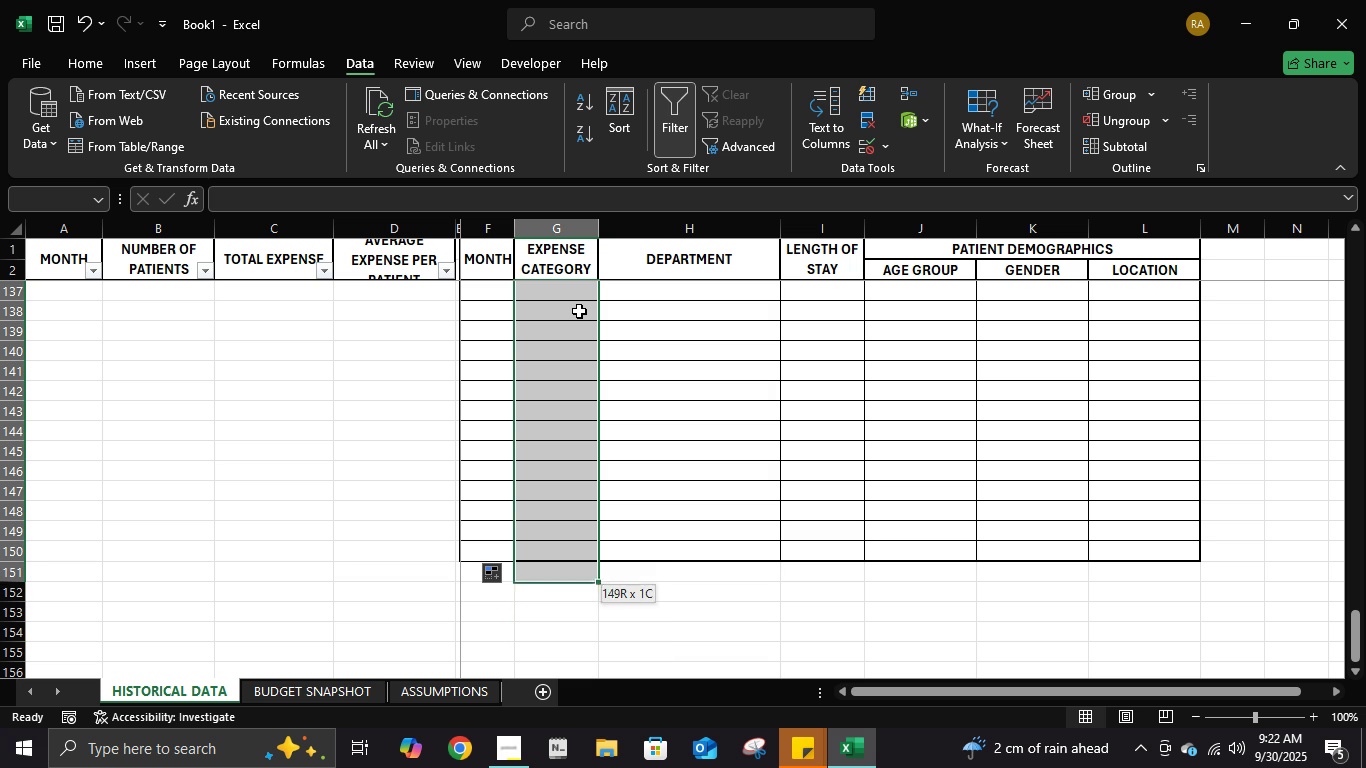 
key(Shift+ArrowUp)
 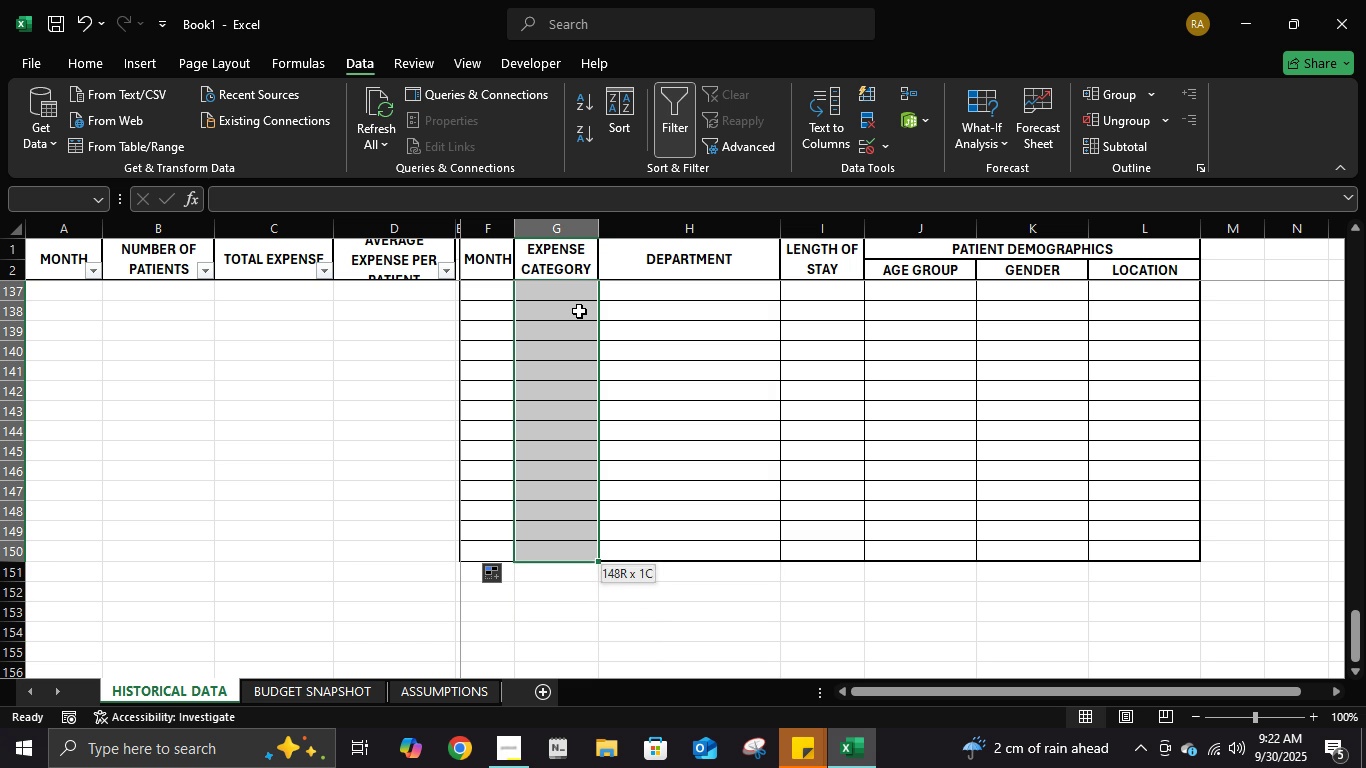 
key(Shift+ArrowUp)
 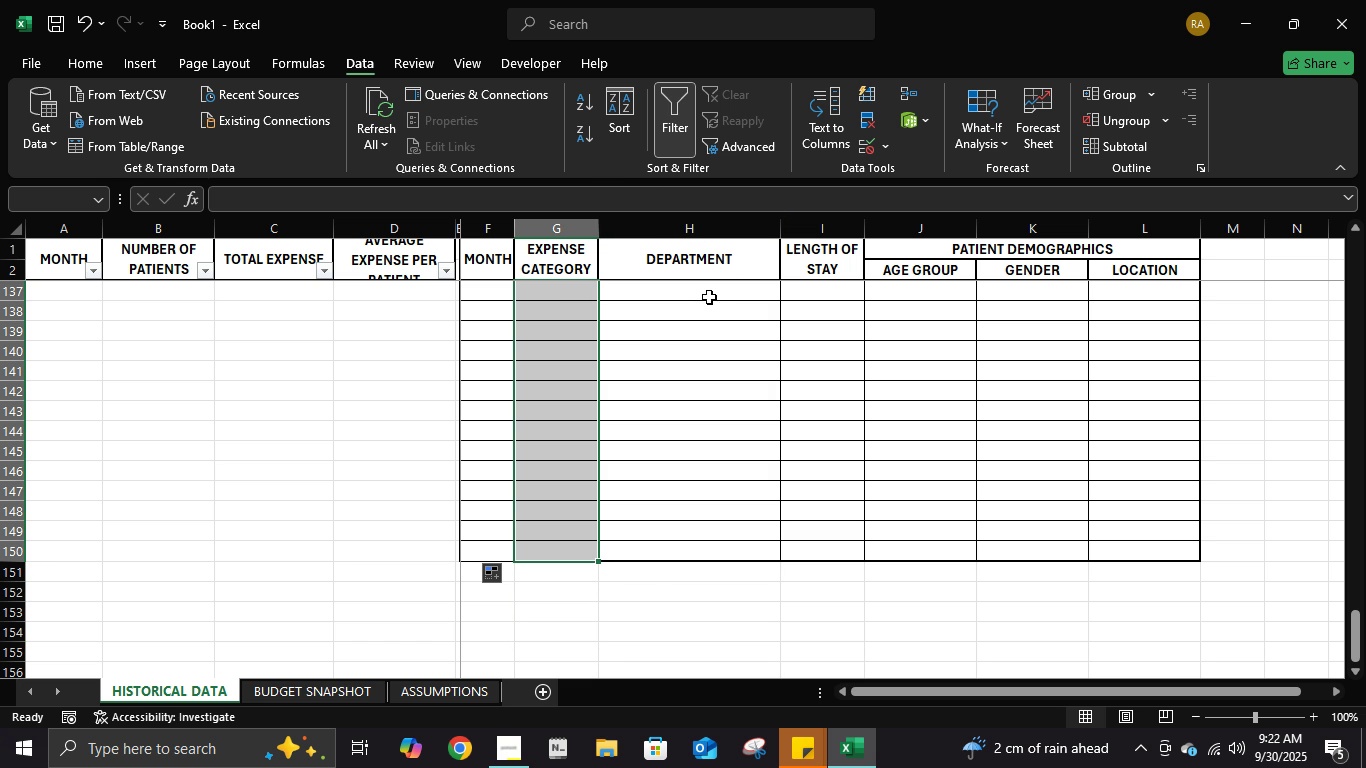 
wait(17.4)
 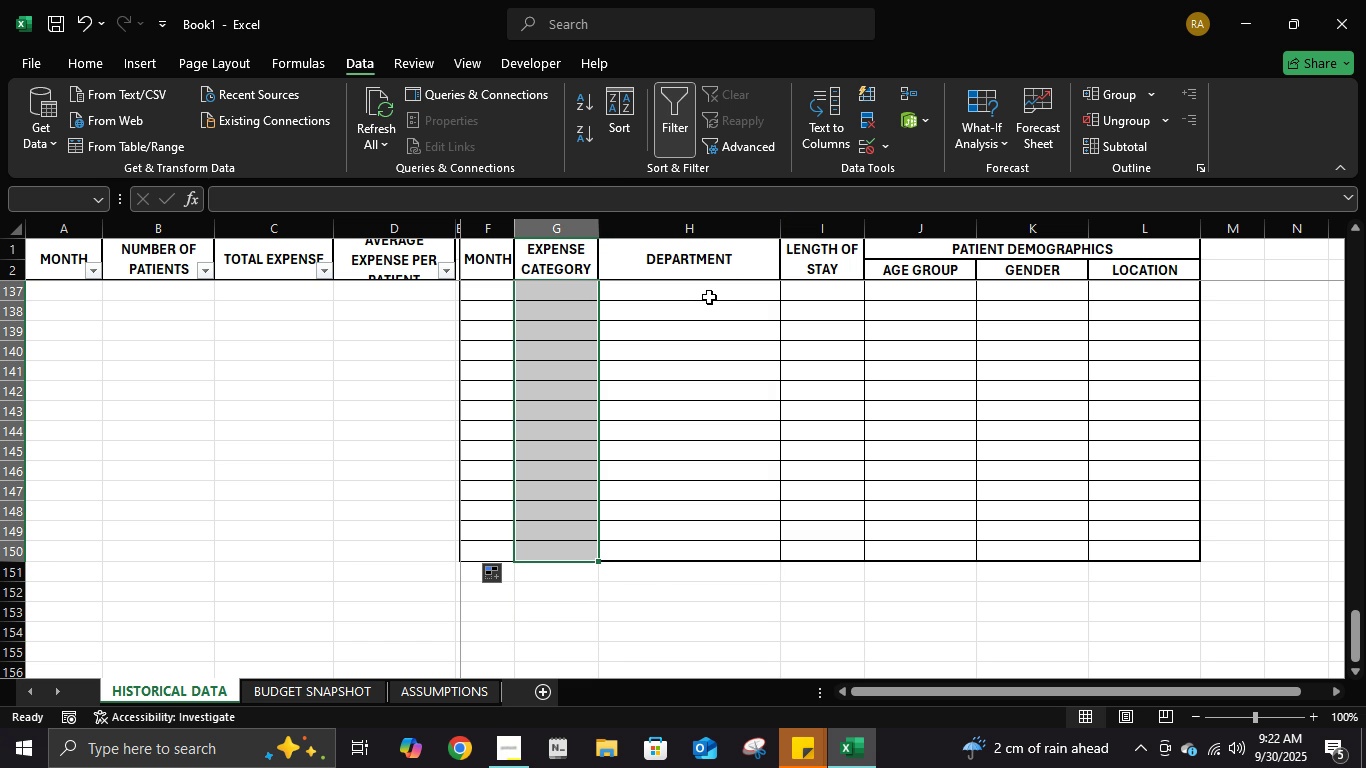 
left_click([296, 693])
 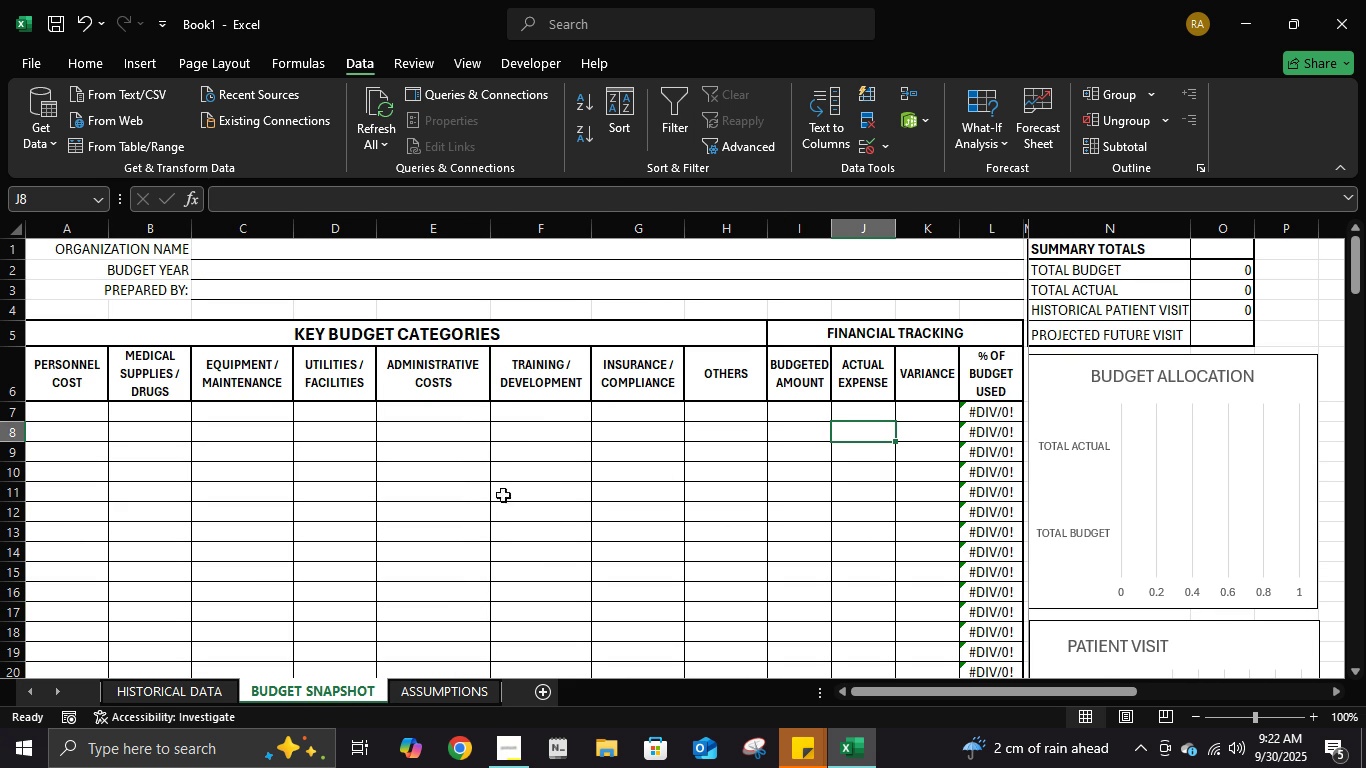 
wait(21.27)
 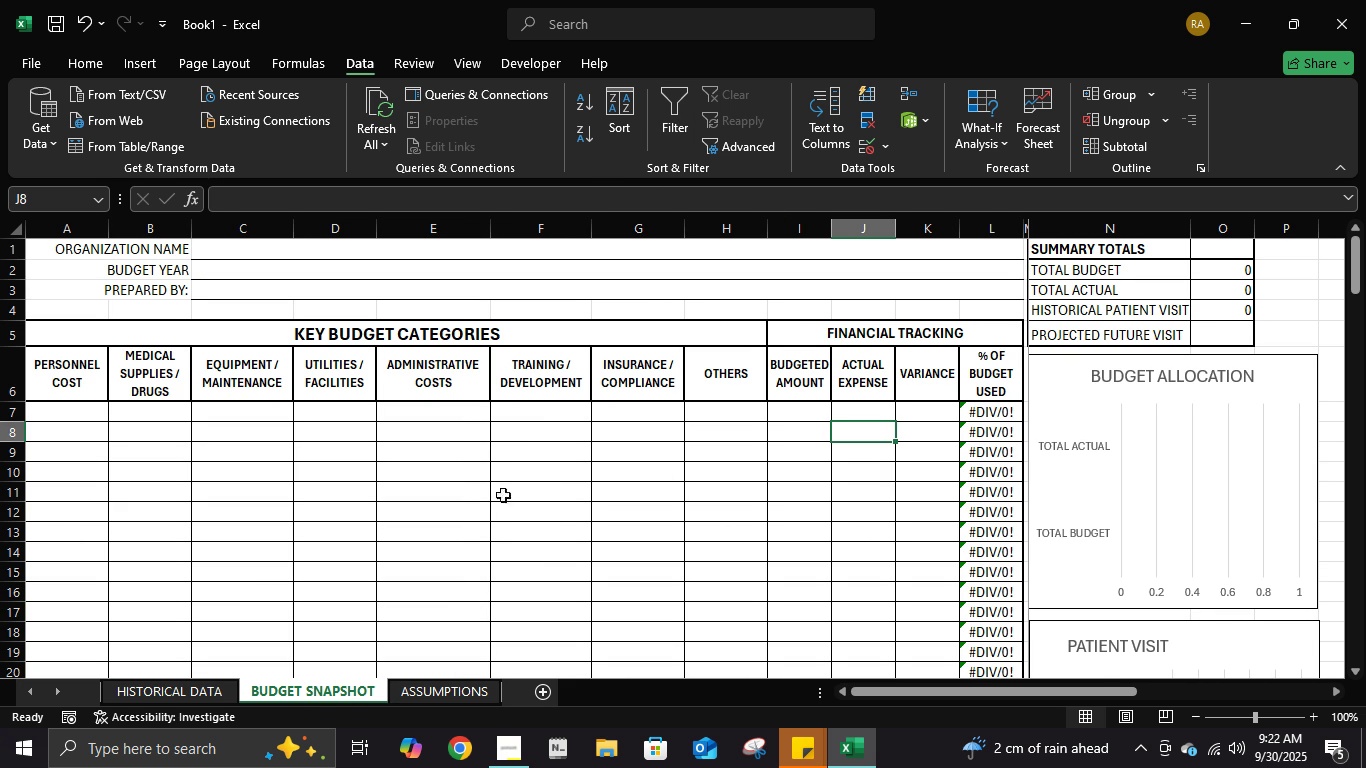 
left_click([196, 687])
 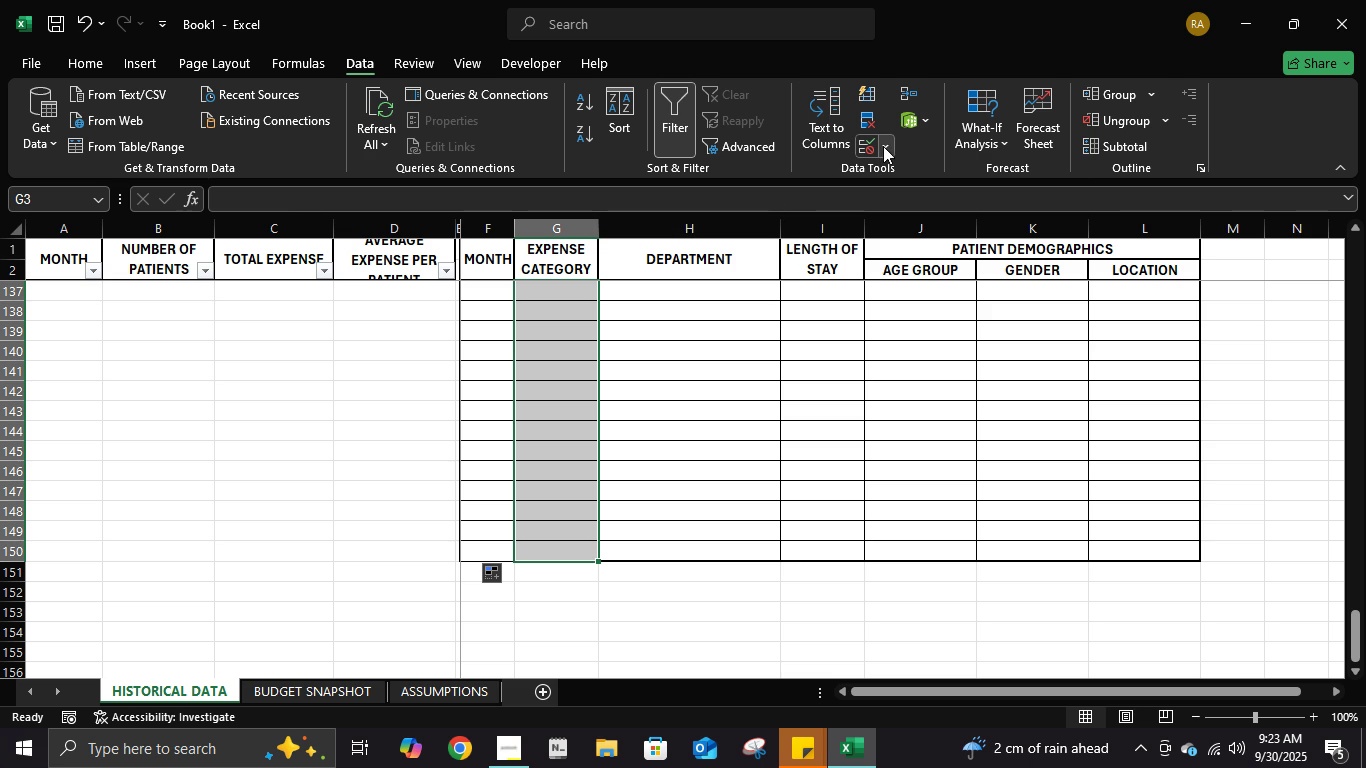 
left_click([883, 146])
 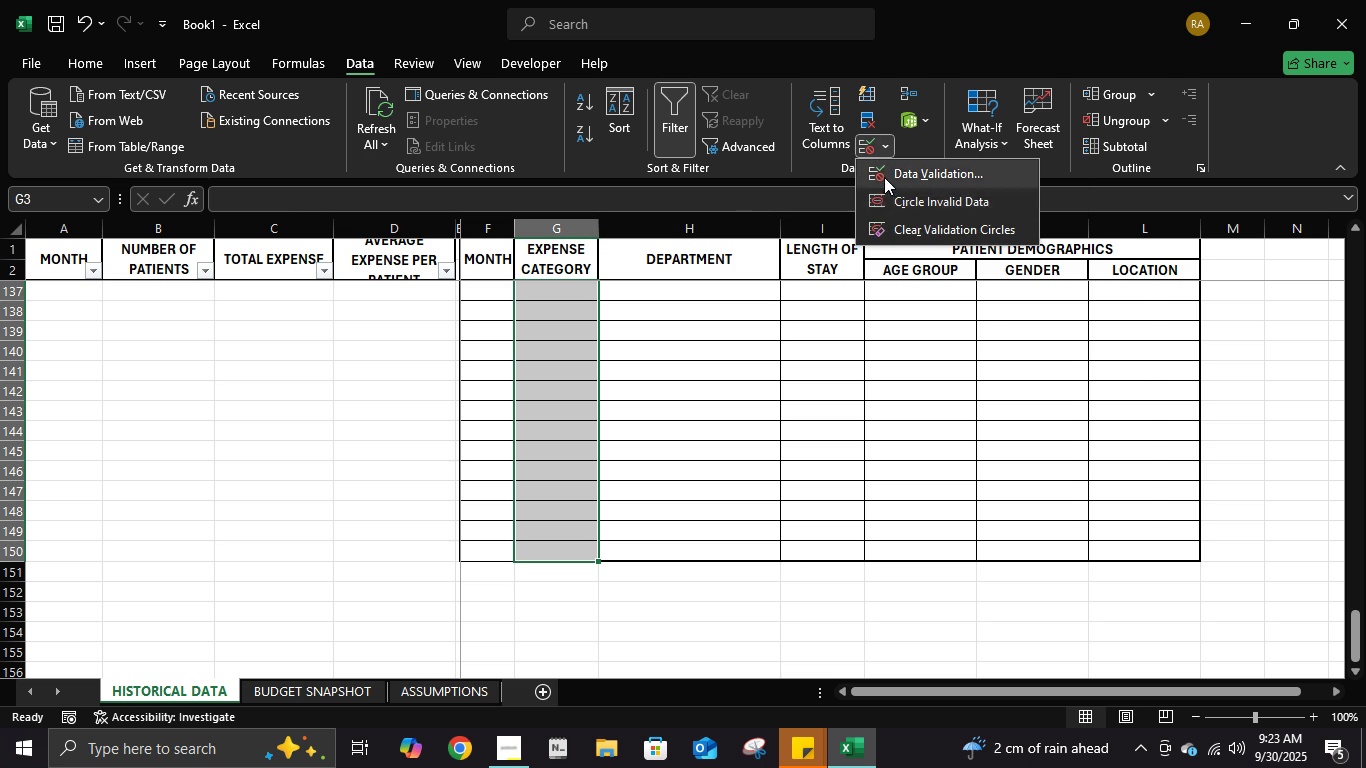 
left_click([884, 177])
 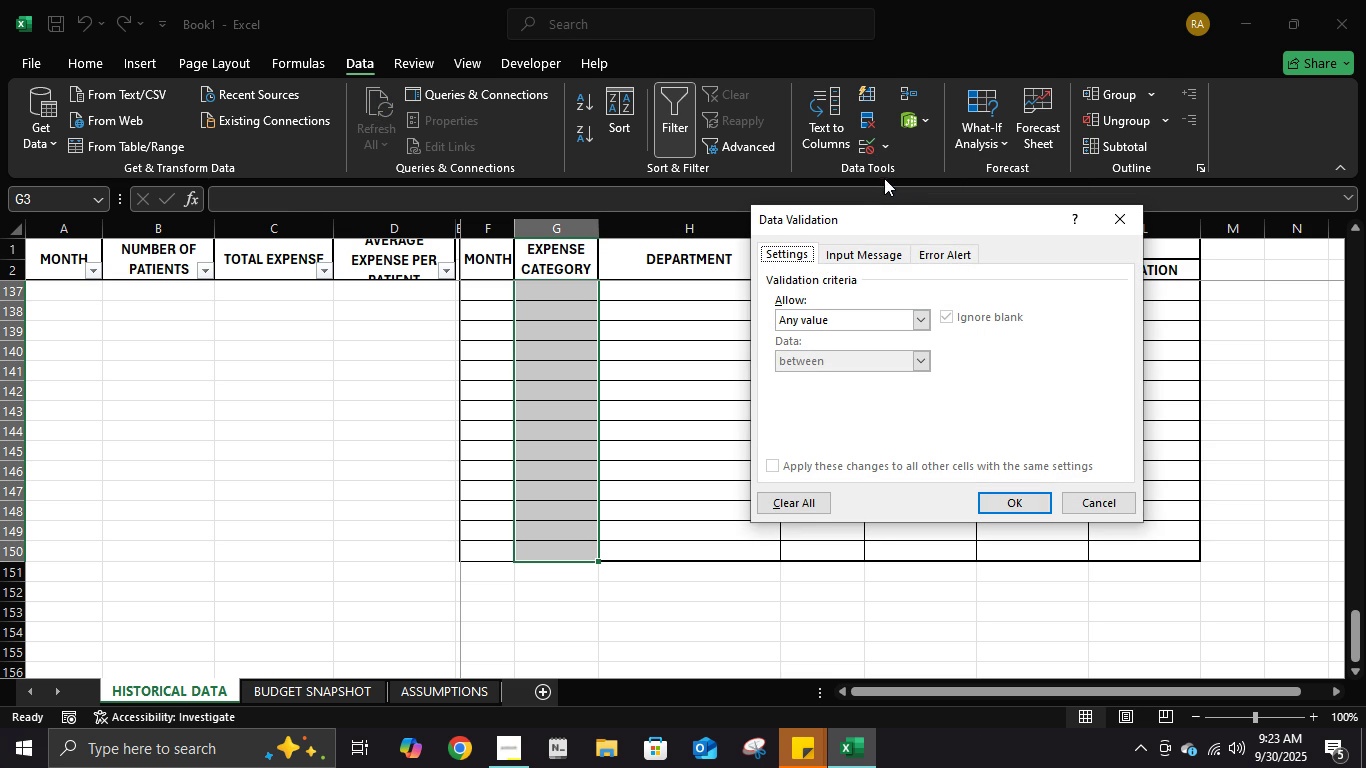 
wait(5.86)
 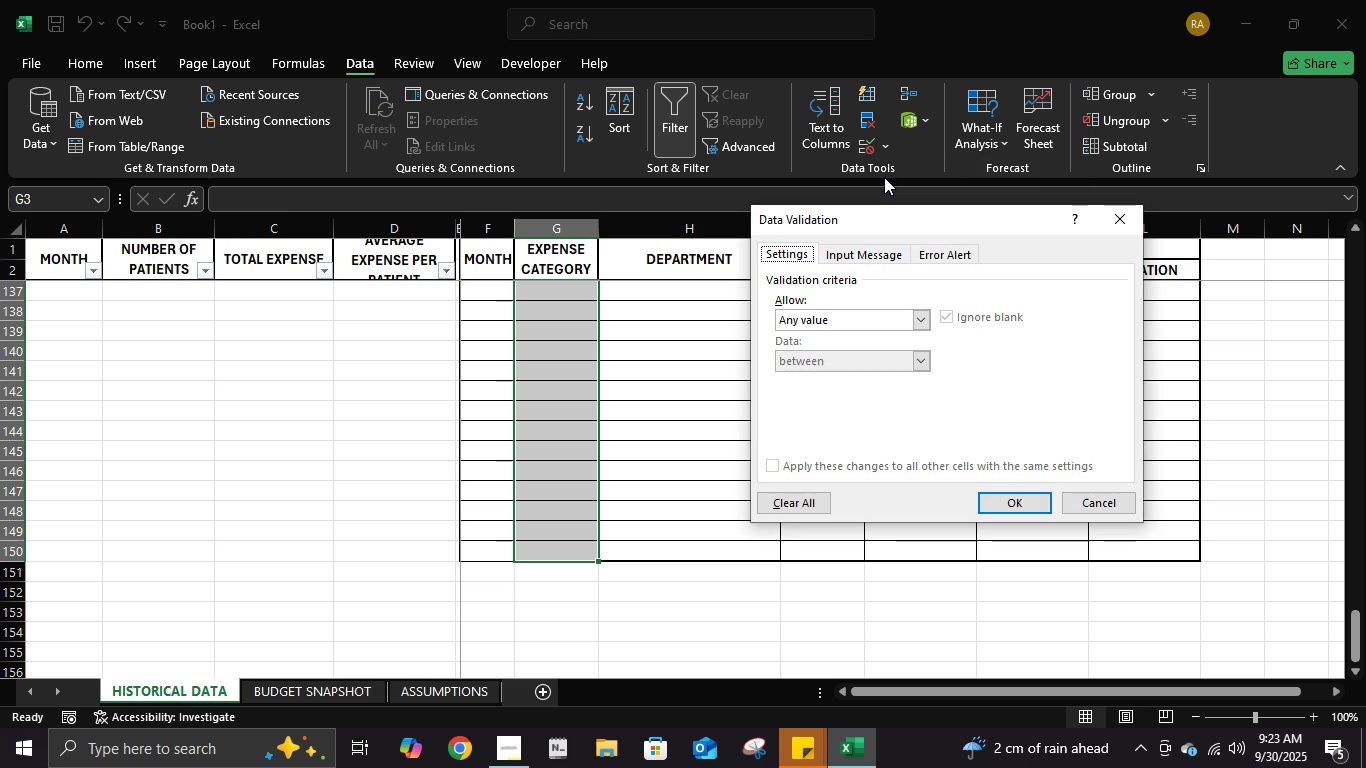 
mouse_move([754, 350])
 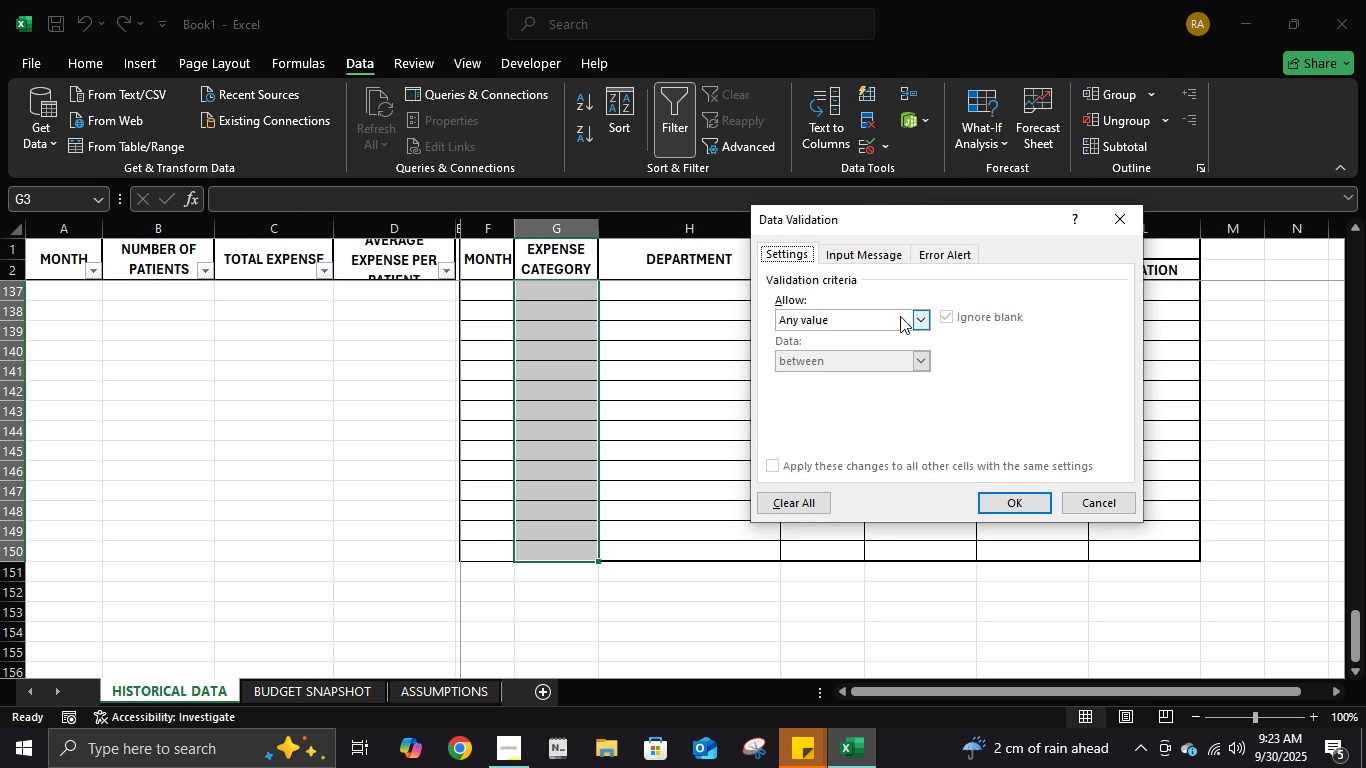 
left_click([905, 317])
 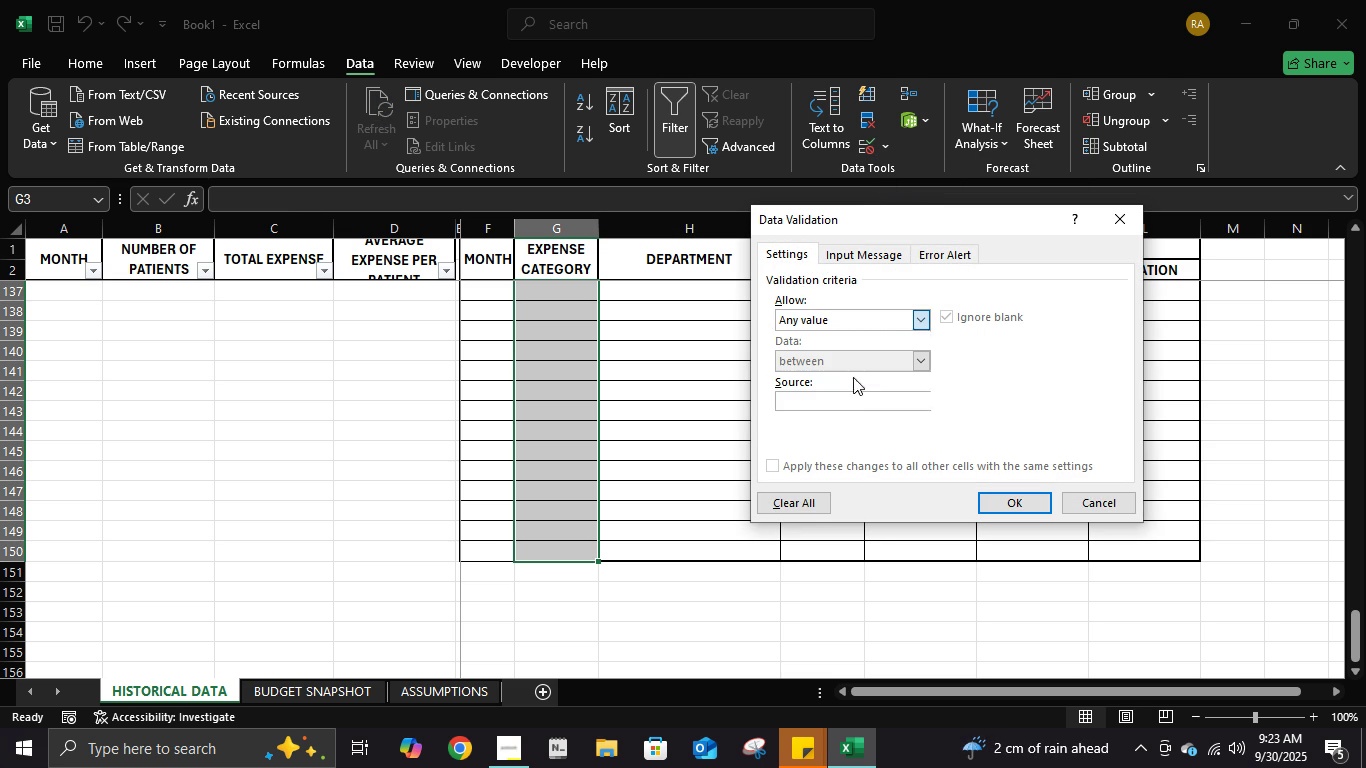 
left_click([853, 377])
 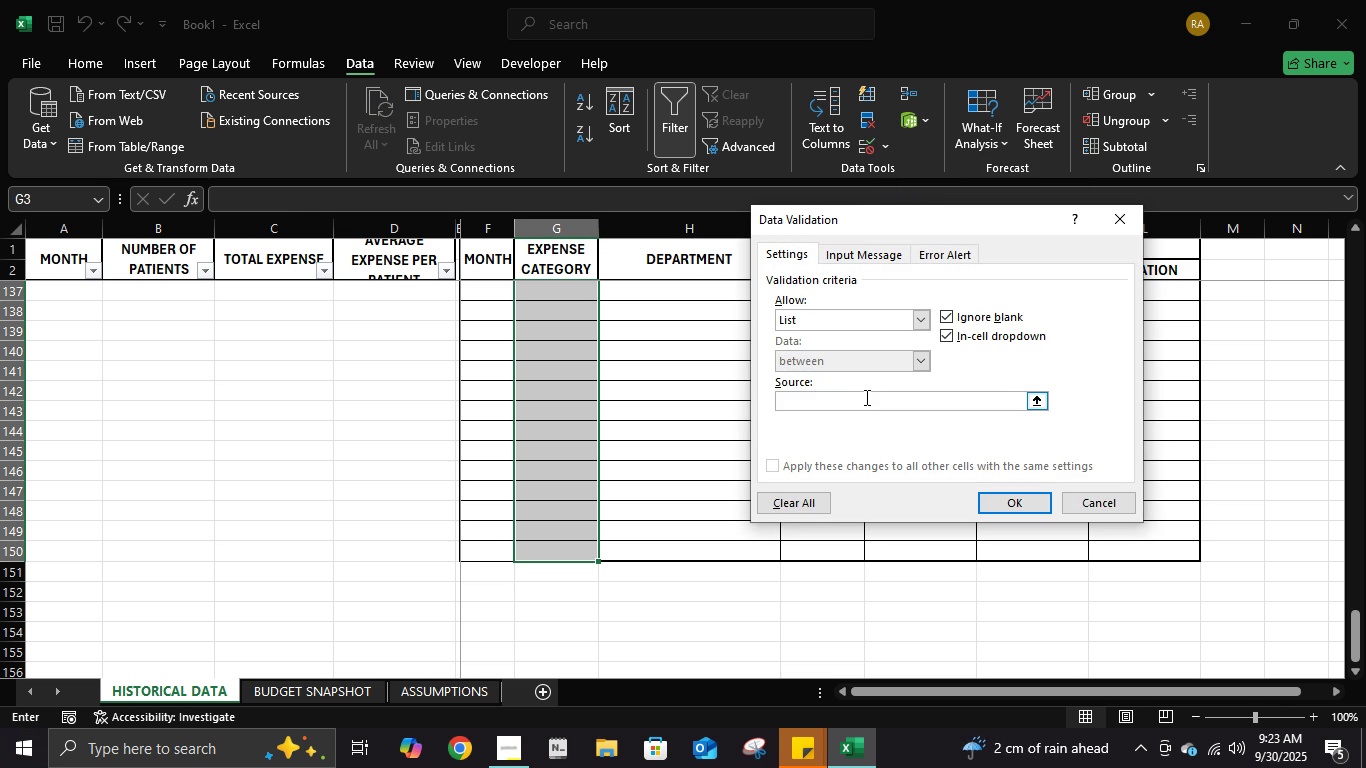 
left_click([865, 397])
 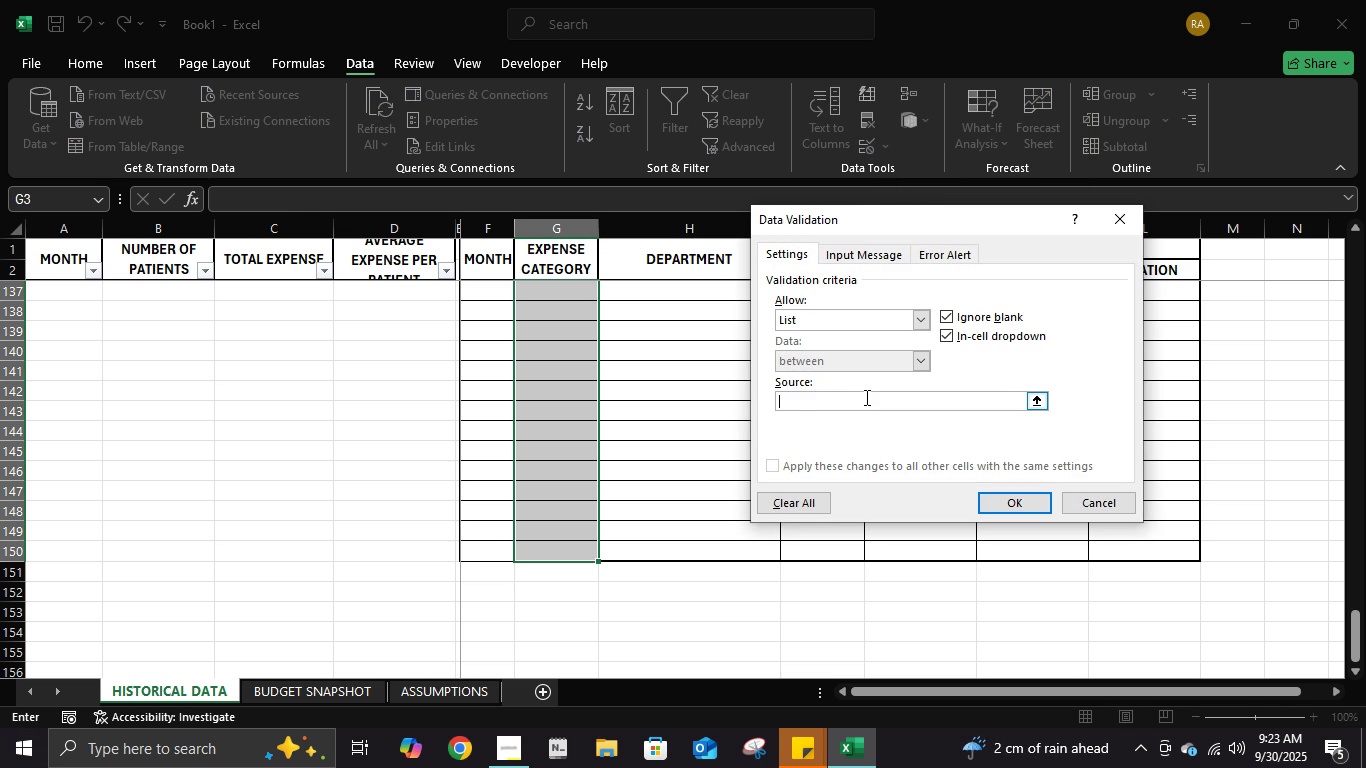 
type(personnl)
key(Backspace)
type(ekl)
key(Backspace)
key(Backspace)
type(l cost, )
 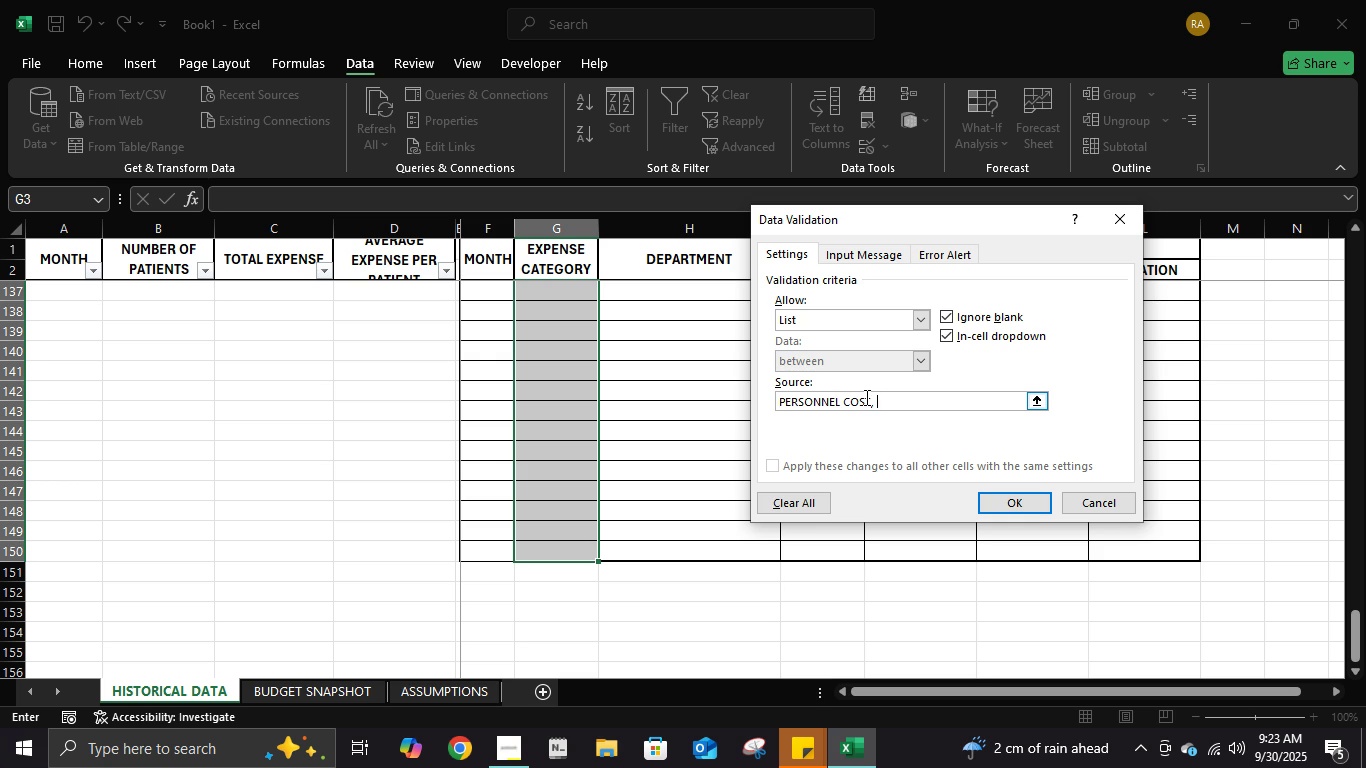 
type(media)
key(Backspace)
type(cal supplies, )
key(Backspace)
key(Backspace)
type( / drugs, equipment / maintenance, utilities.)
key(Backspace)
type(/ )
key(Backspace)
key(Backspace)
type( / af)
key(Backspace)
key(Backspace)
type(facilities, administrative costs, training / development, insurance/)
key(Backspace)
type( / compliance, others)
 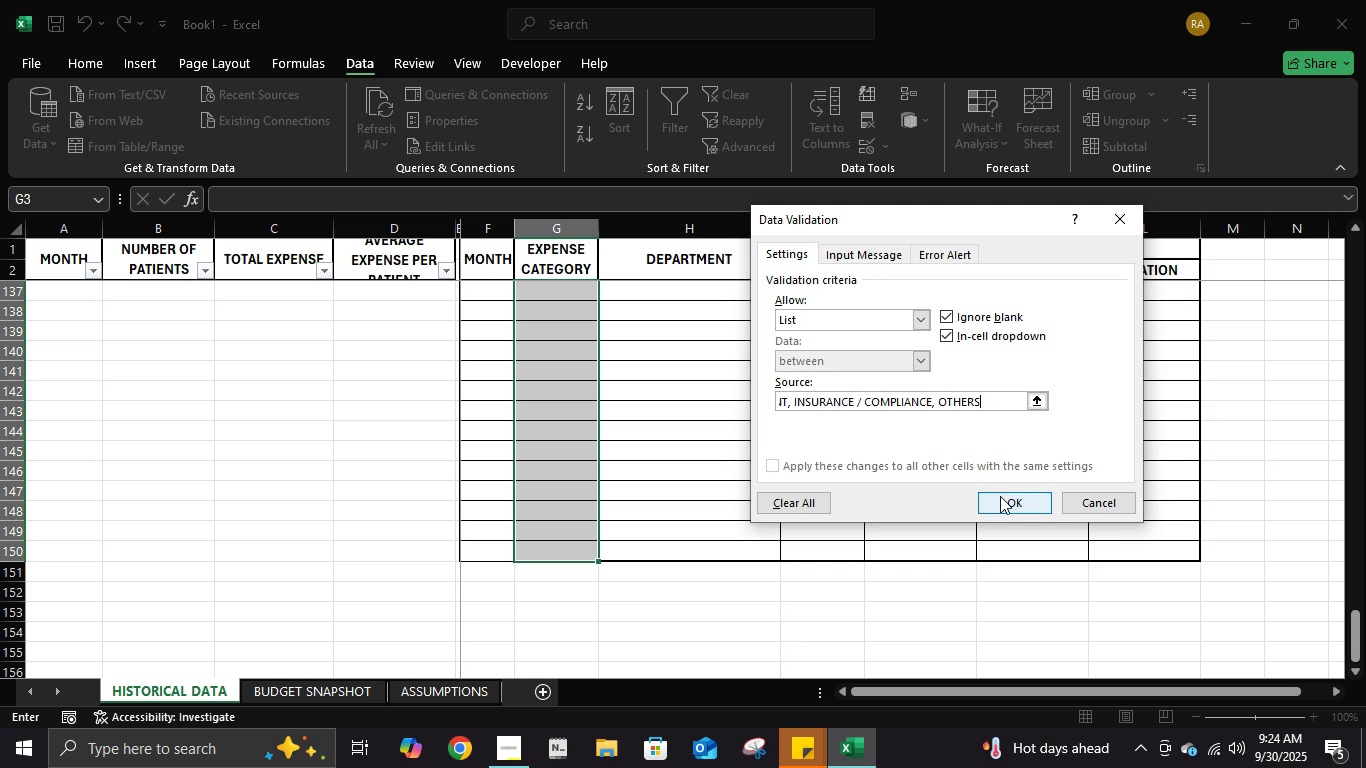 
left_click([1000, 496])
 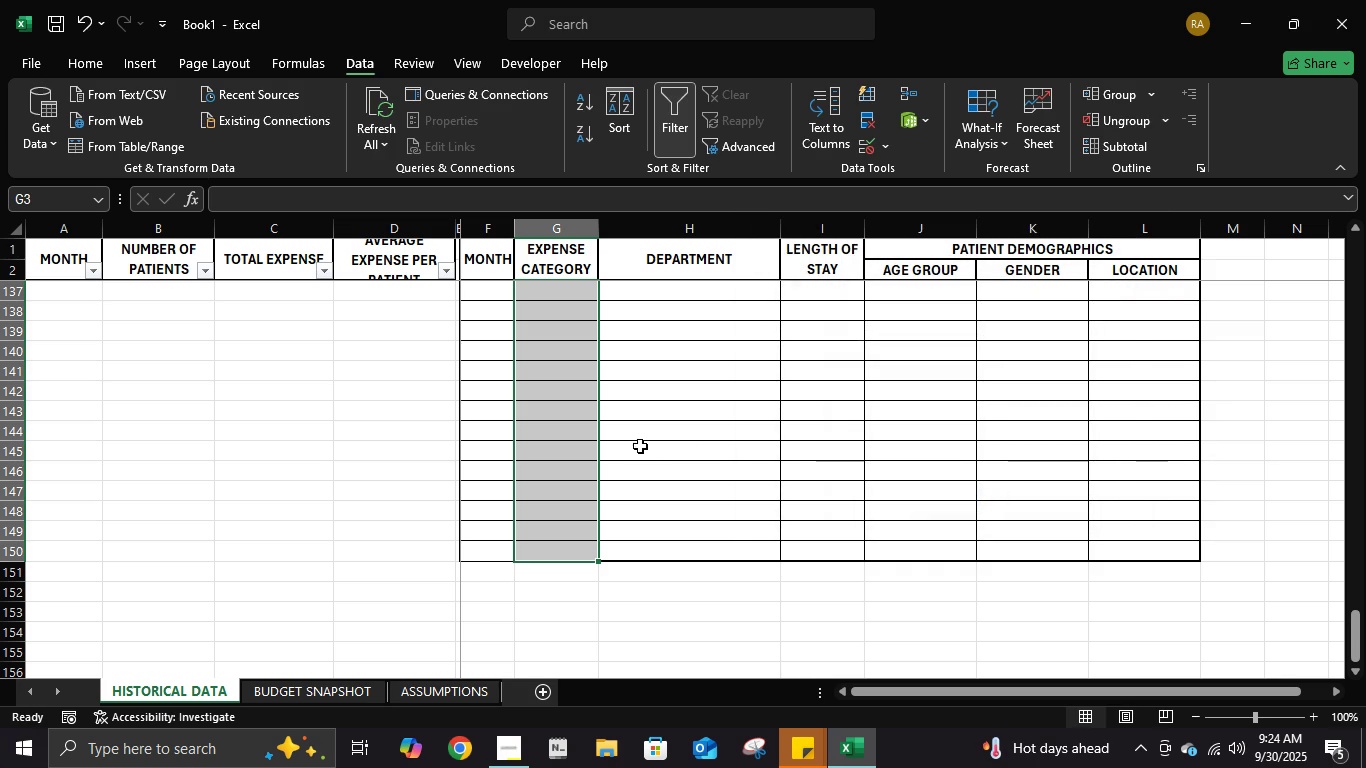 
scroll: coordinate [642, 433], scroll_direction: up, amount: 69.0
 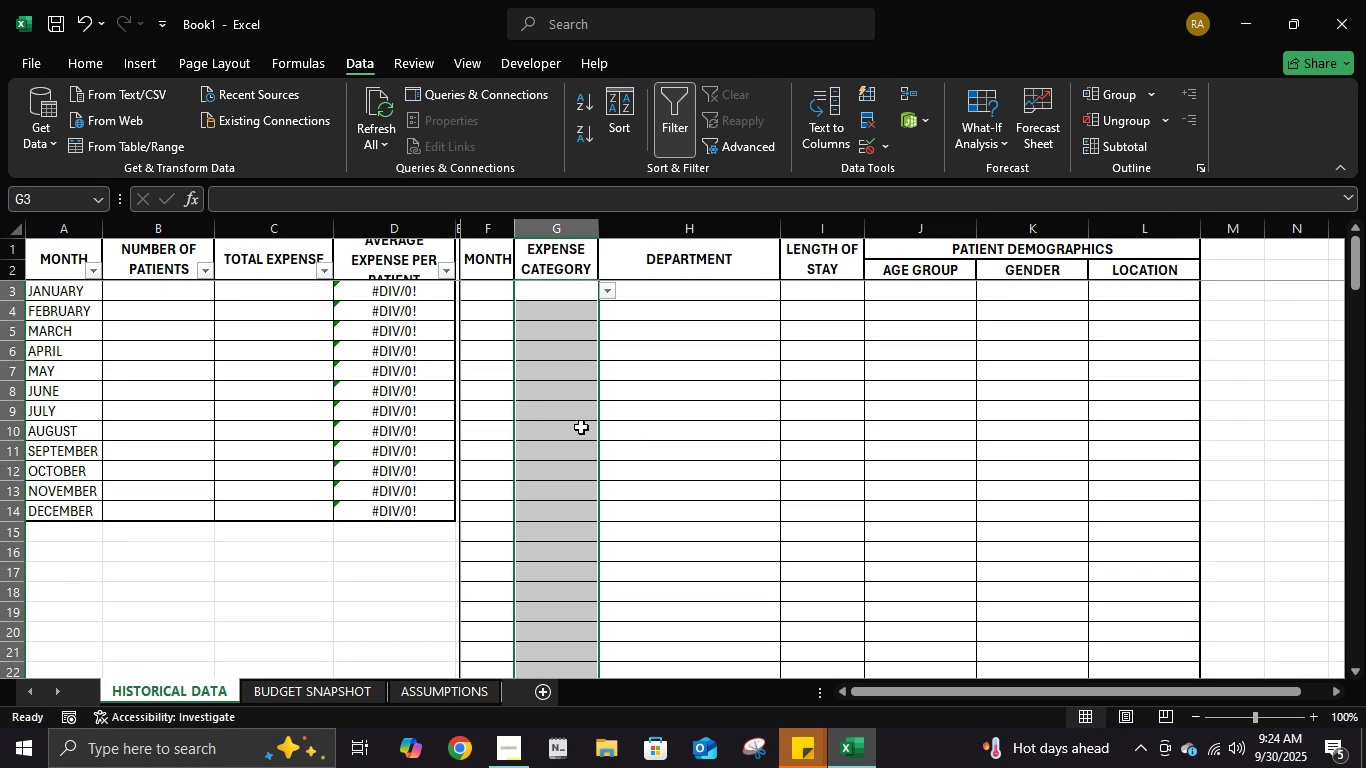 
scroll: coordinate [686, 469], scroll_direction: down, amount: 2.0
 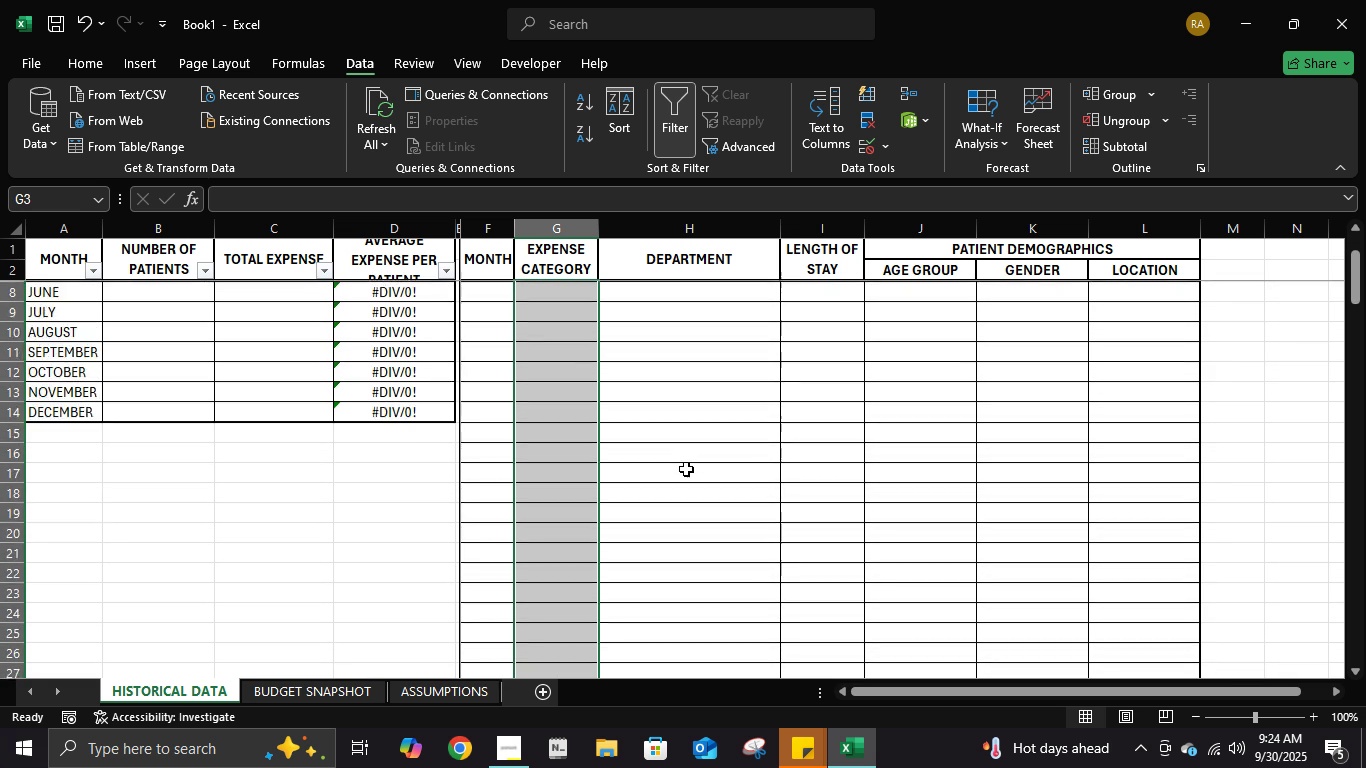 
scroll: coordinate [686, 469], scroll_direction: up, amount: 5.0
 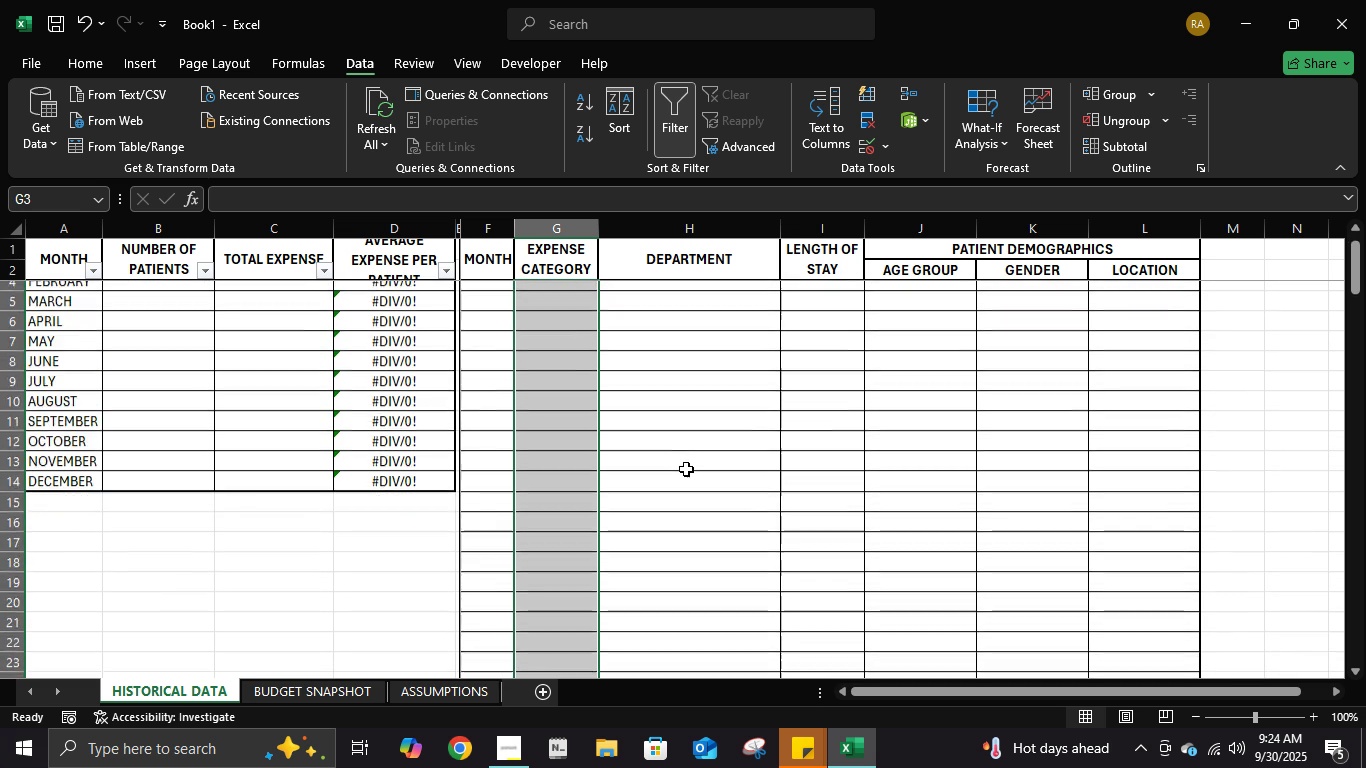 
scroll: coordinate [686, 469], scroll_direction: down, amount: 2.0
 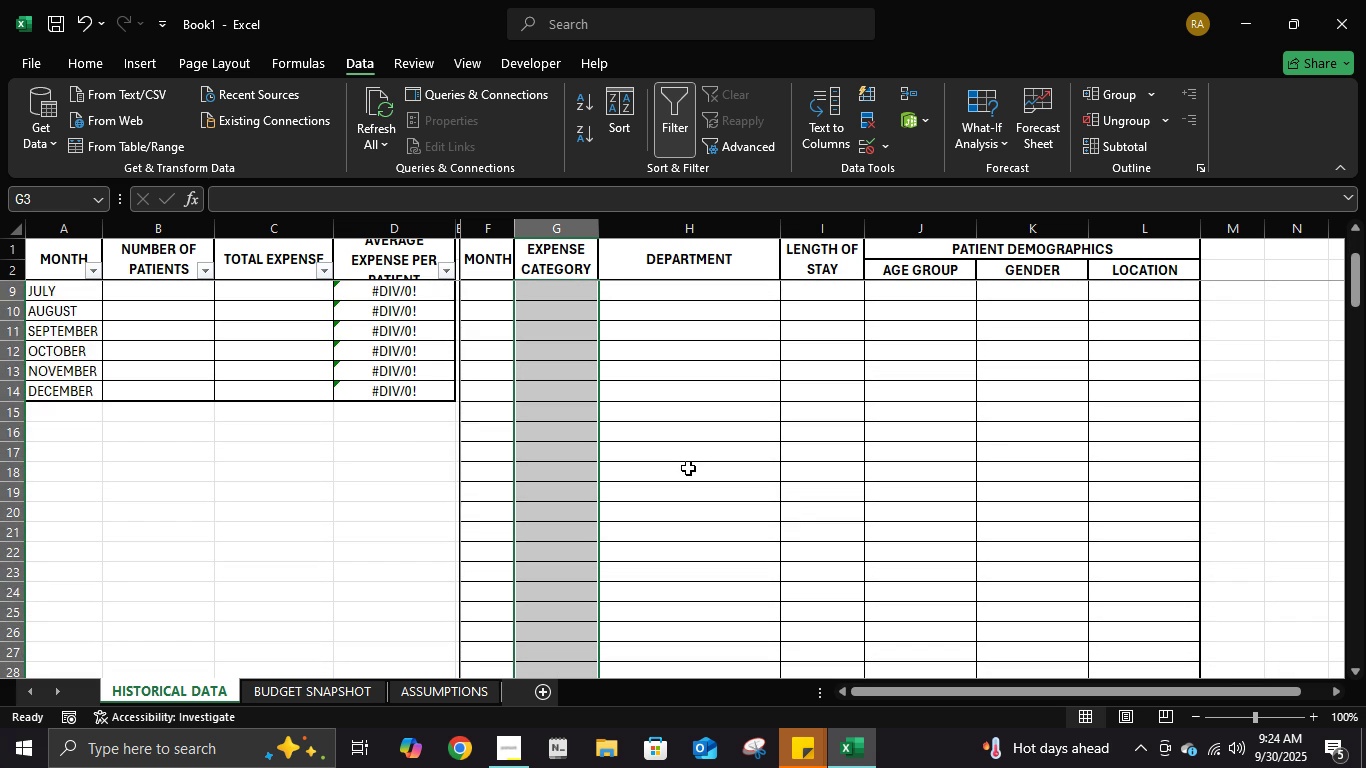 
scroll: coordinate [1007, 338], scroll_direction: up, amount: 13.0
 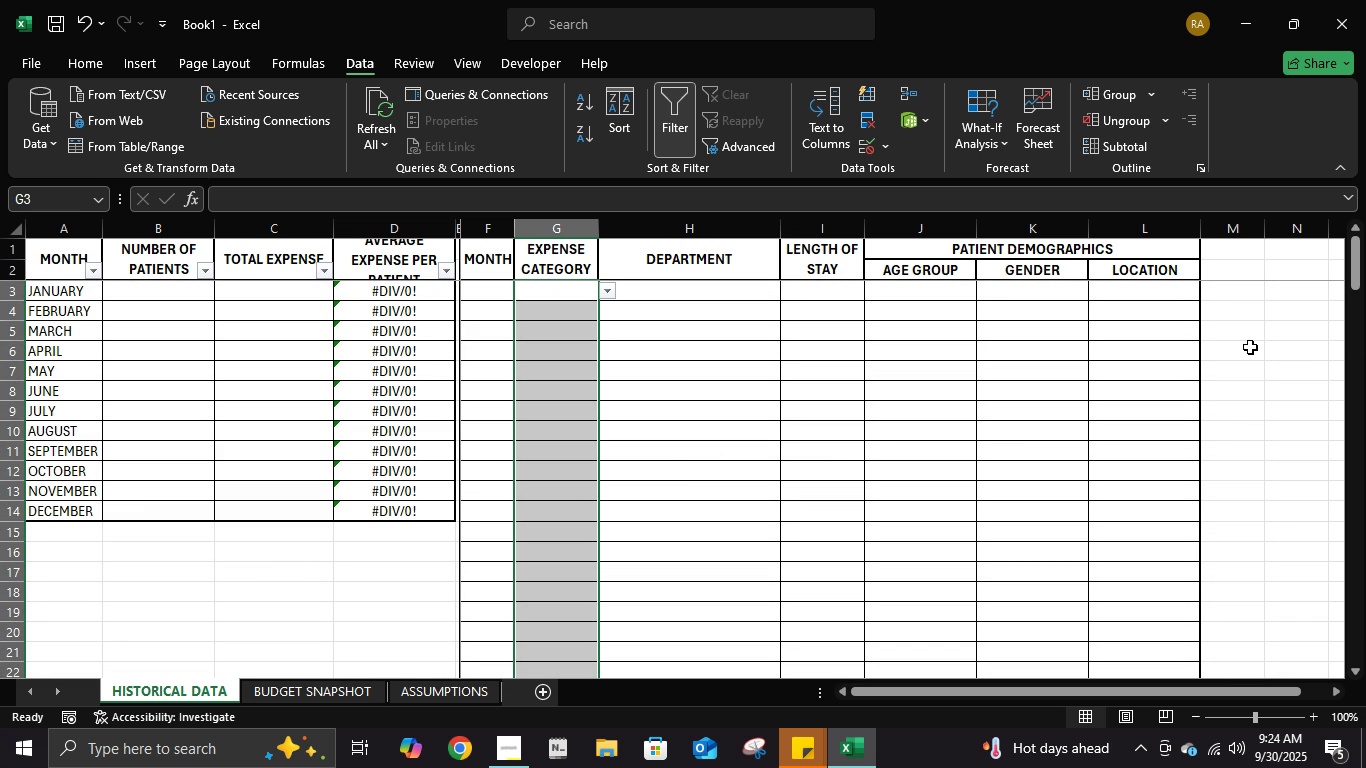 
wait(6.32)
 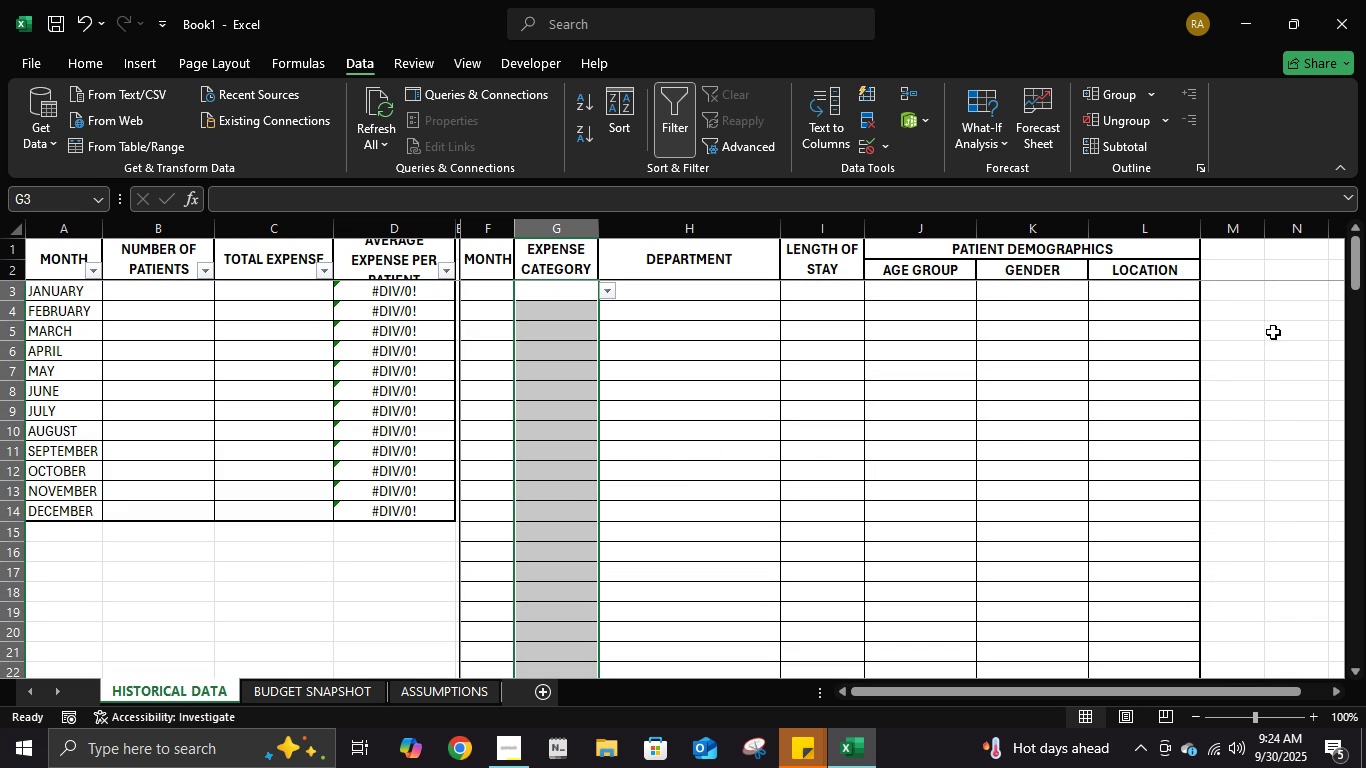 
scroll: coordinate [1250, 347], scroll_direction: up, amount: 1.0
 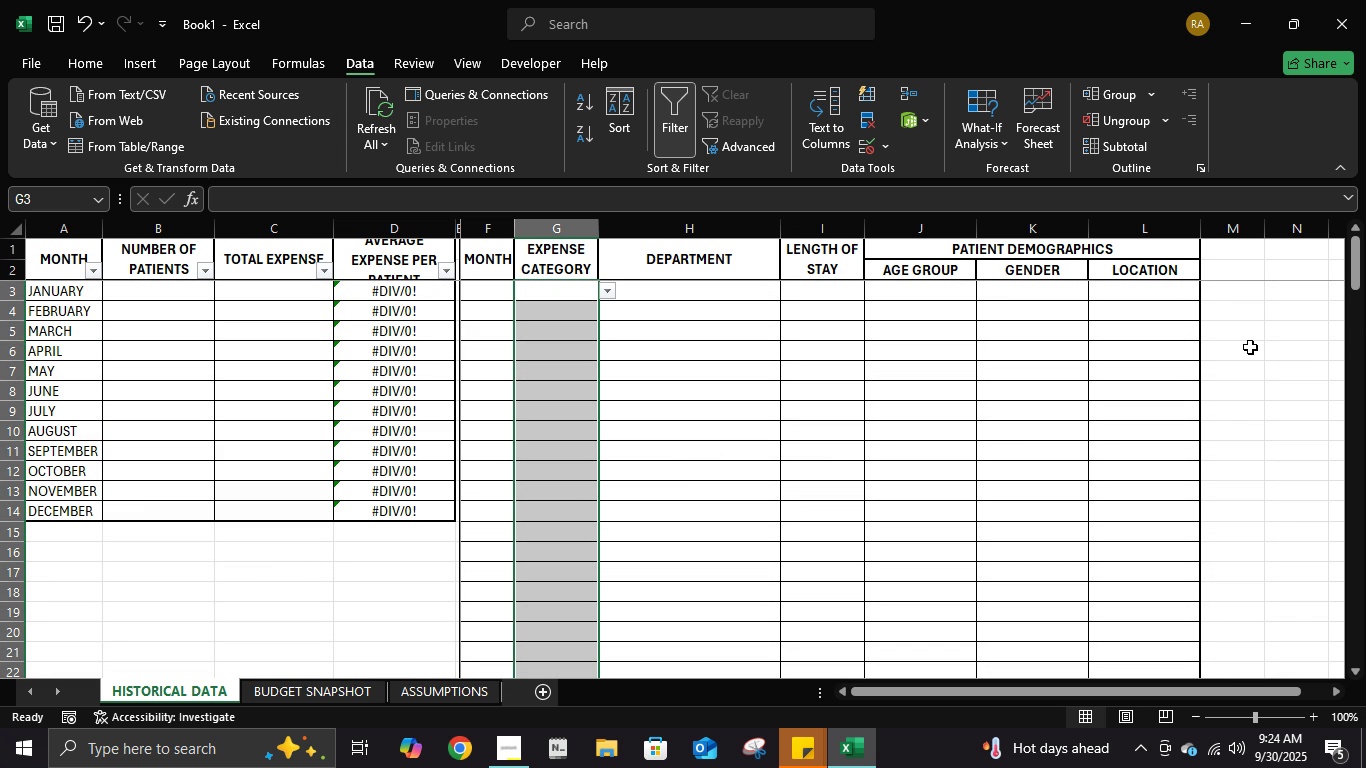 
scroll: coordinate [1250, 347], scroll_direction: down, amount: 1.0
 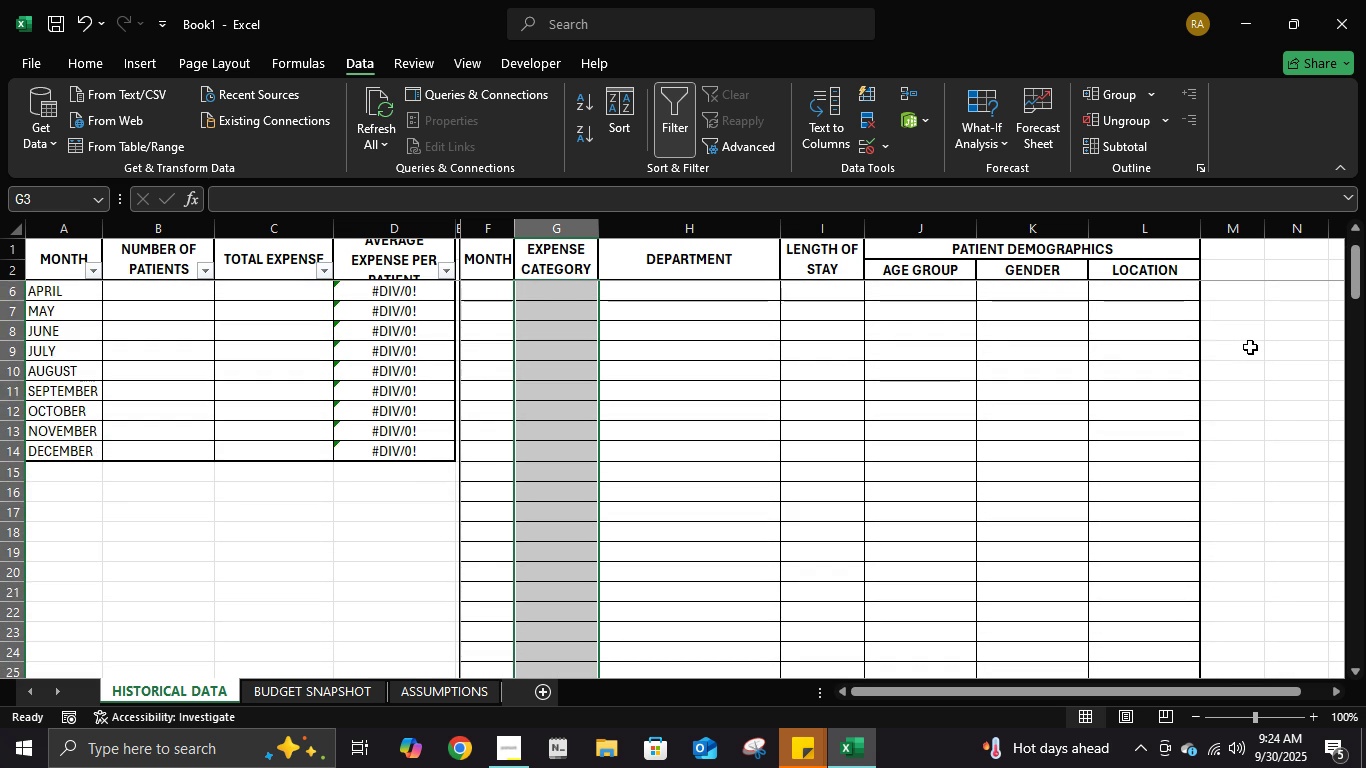 
scroll: coordinate [1250, 347], scroll_direction: up, amount: 2.0
 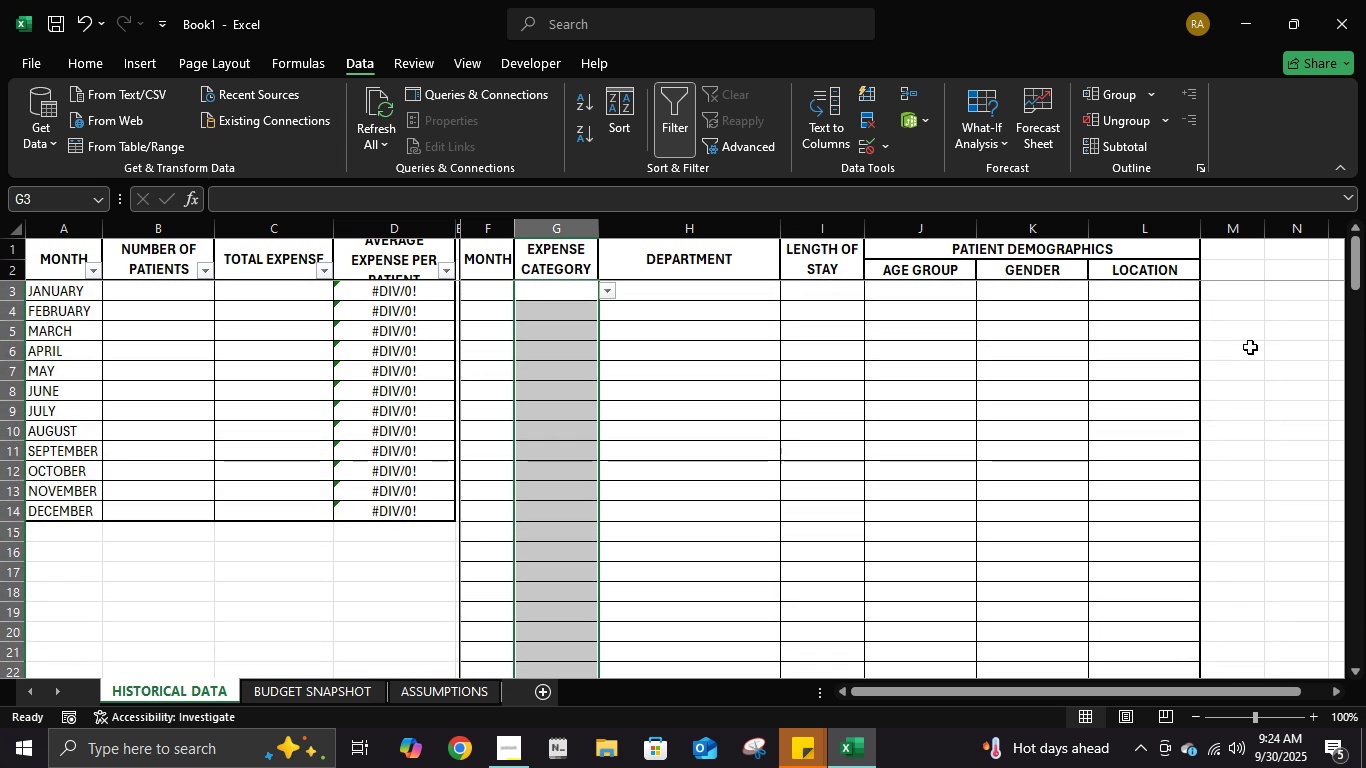 
scroll: coordinate [1250, 347], scroll_direction: down, amount: 2.0
 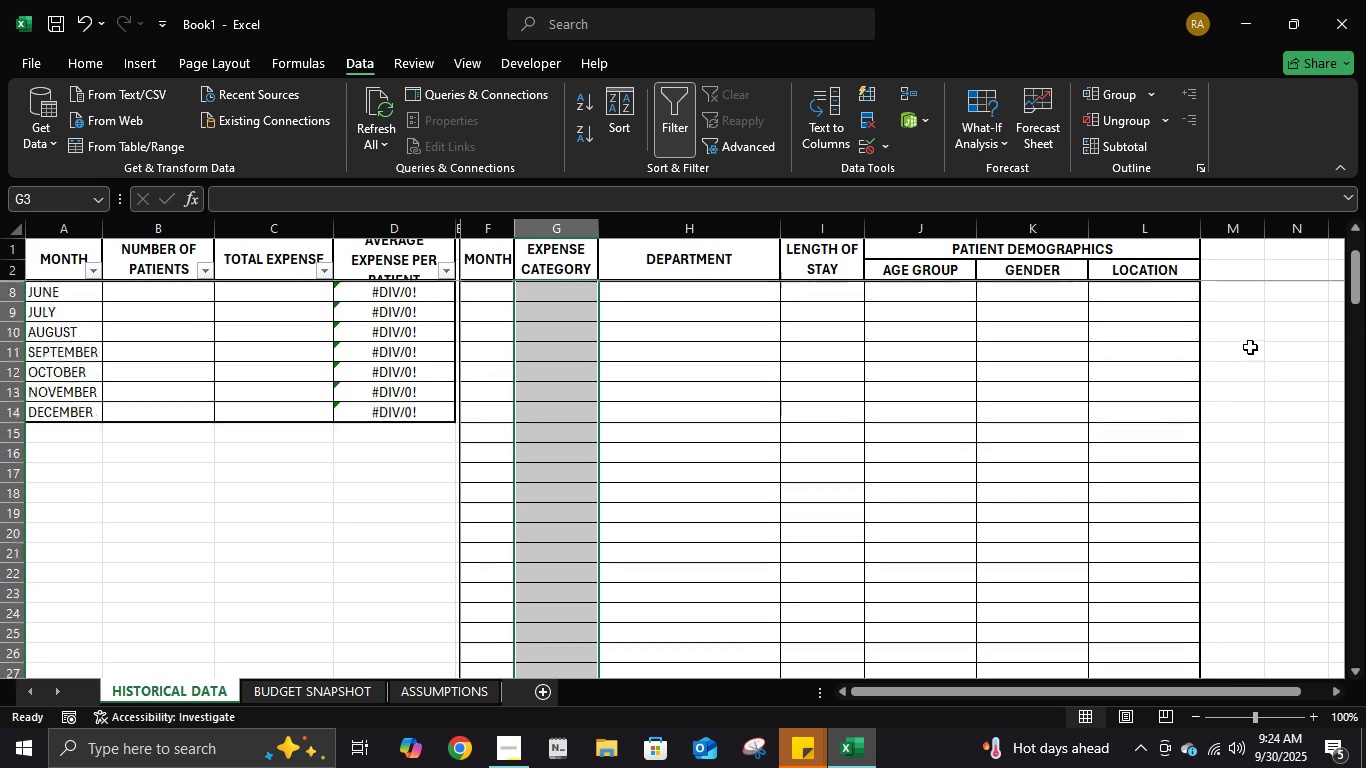 
scroll: coordinate [1252, 355], scroll_direction: up, amount: 7.0
 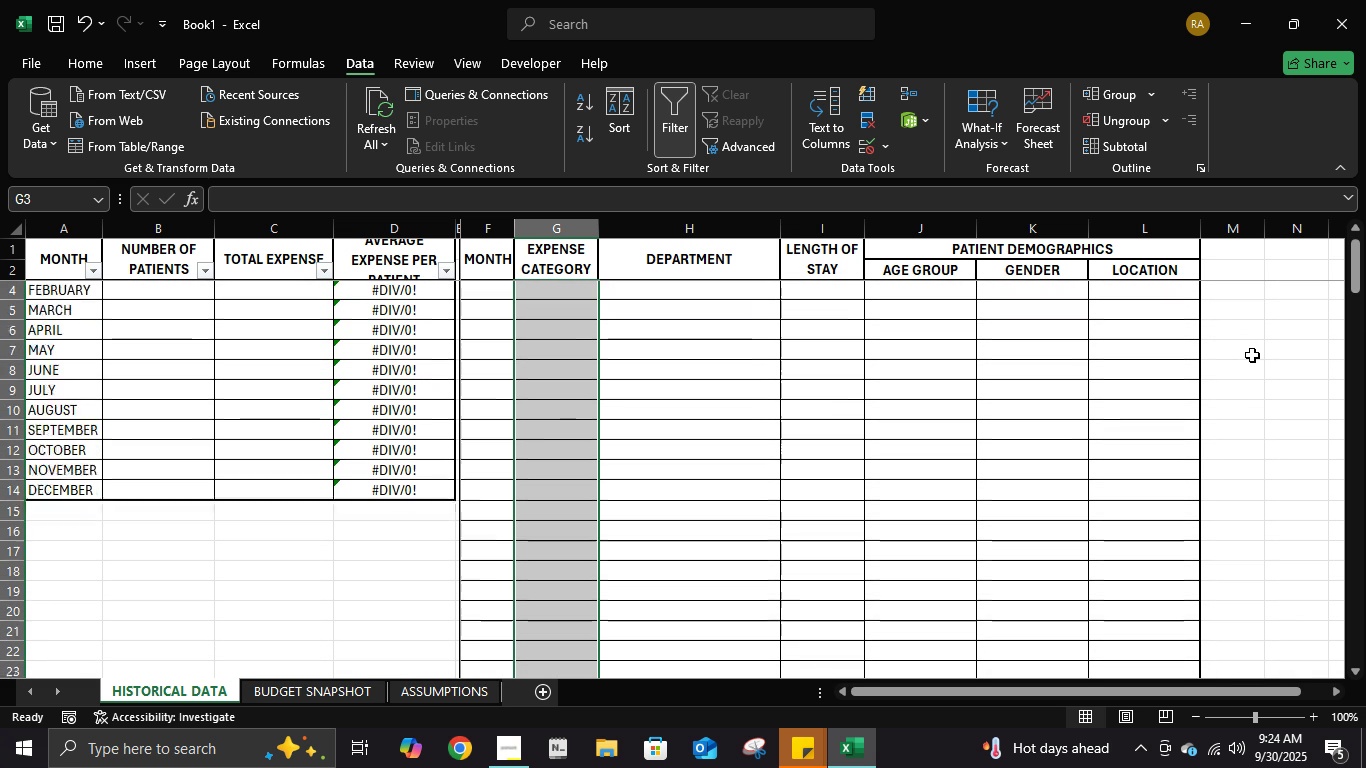 
scroll: coordinate [1252, 355], scroll_direction: down, amount: 1.0
 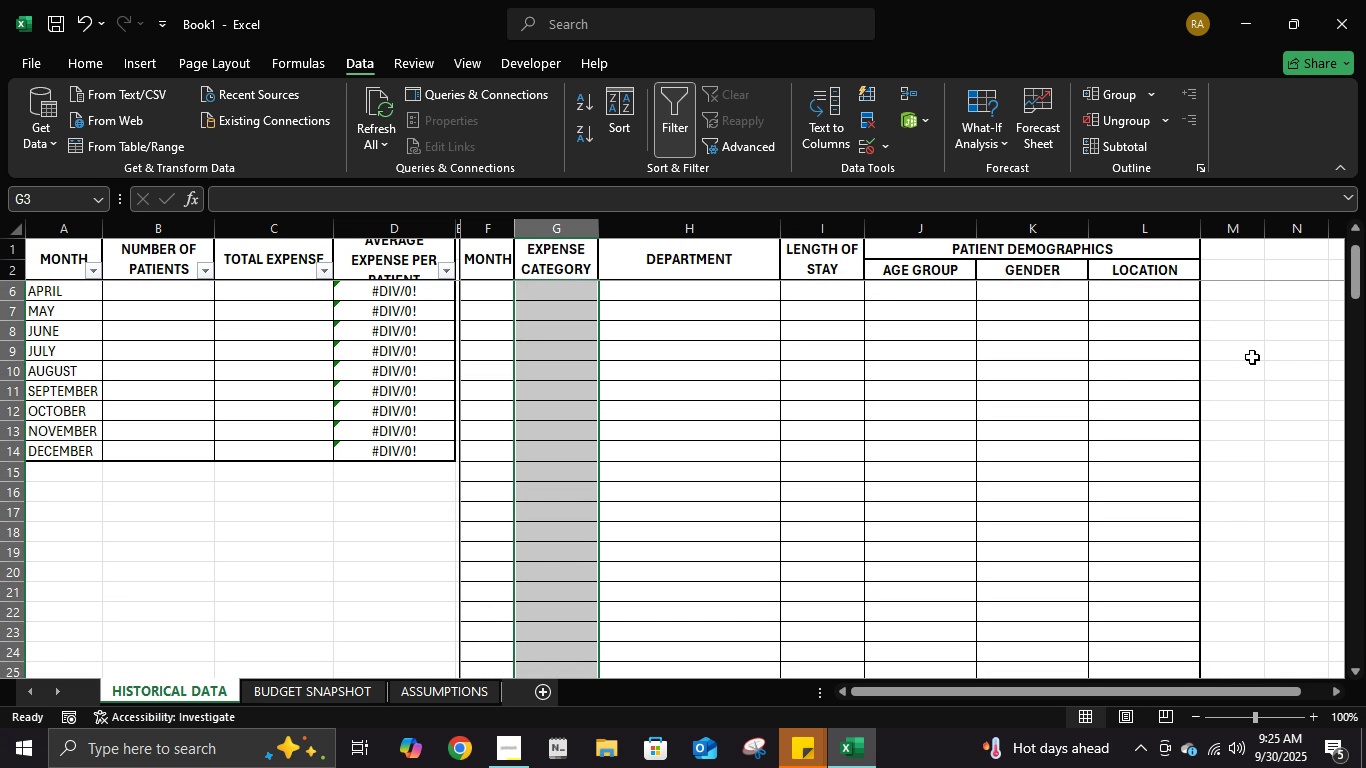 
wait(5.54)
 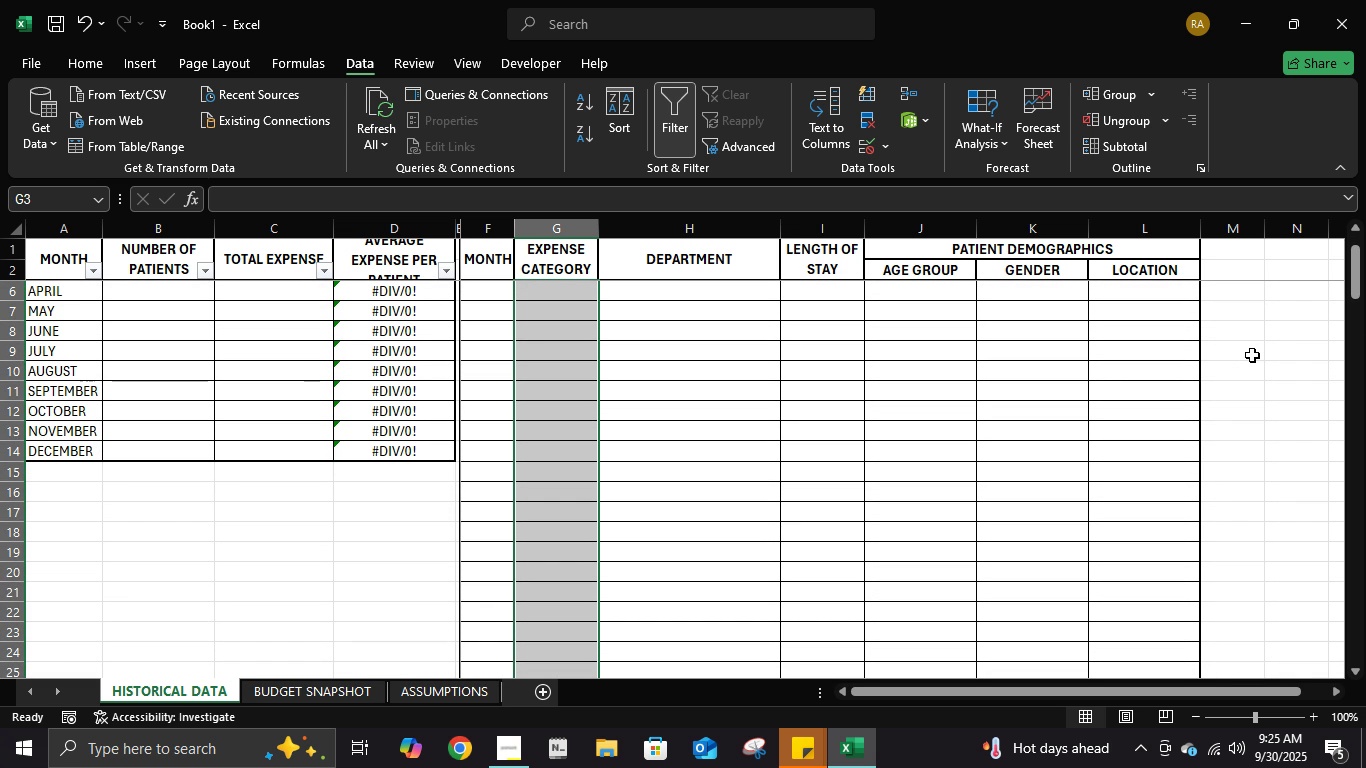 
scroll: coordinate [1252, 357], scroll_direction: up, amount: 4.0
 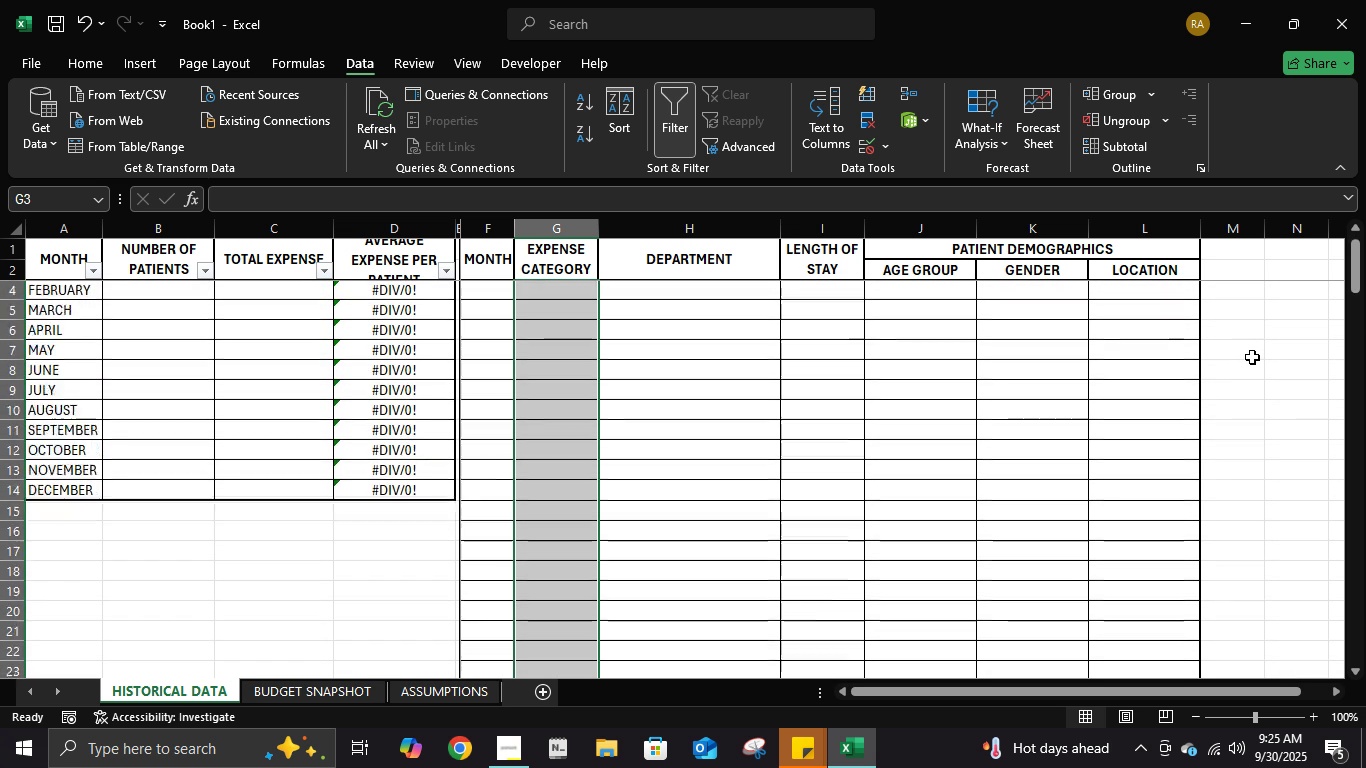 
scroll: coordinate [1252, 357], scroll_direction: down, amount: 1.0
 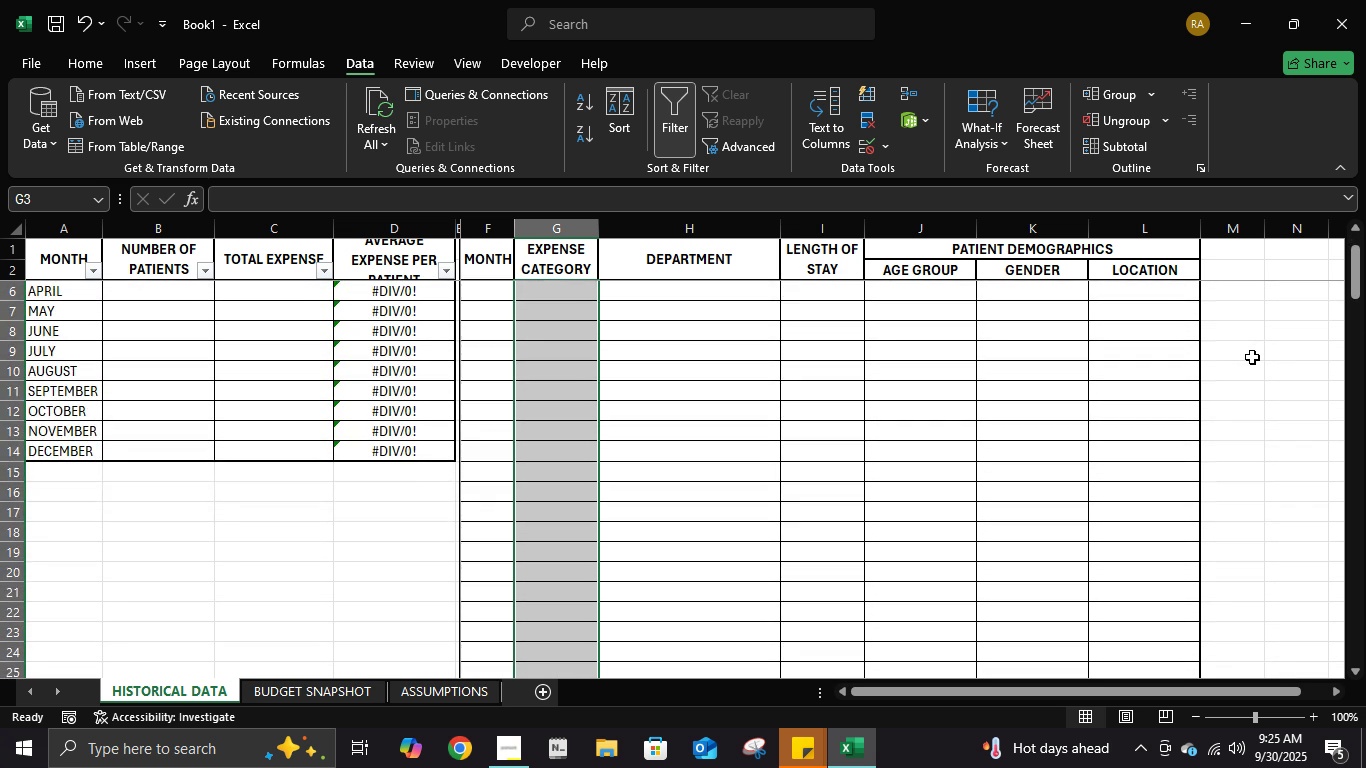 
scroll: coordinate [1252, 357], scroll_direction: up, amount: 3.0
 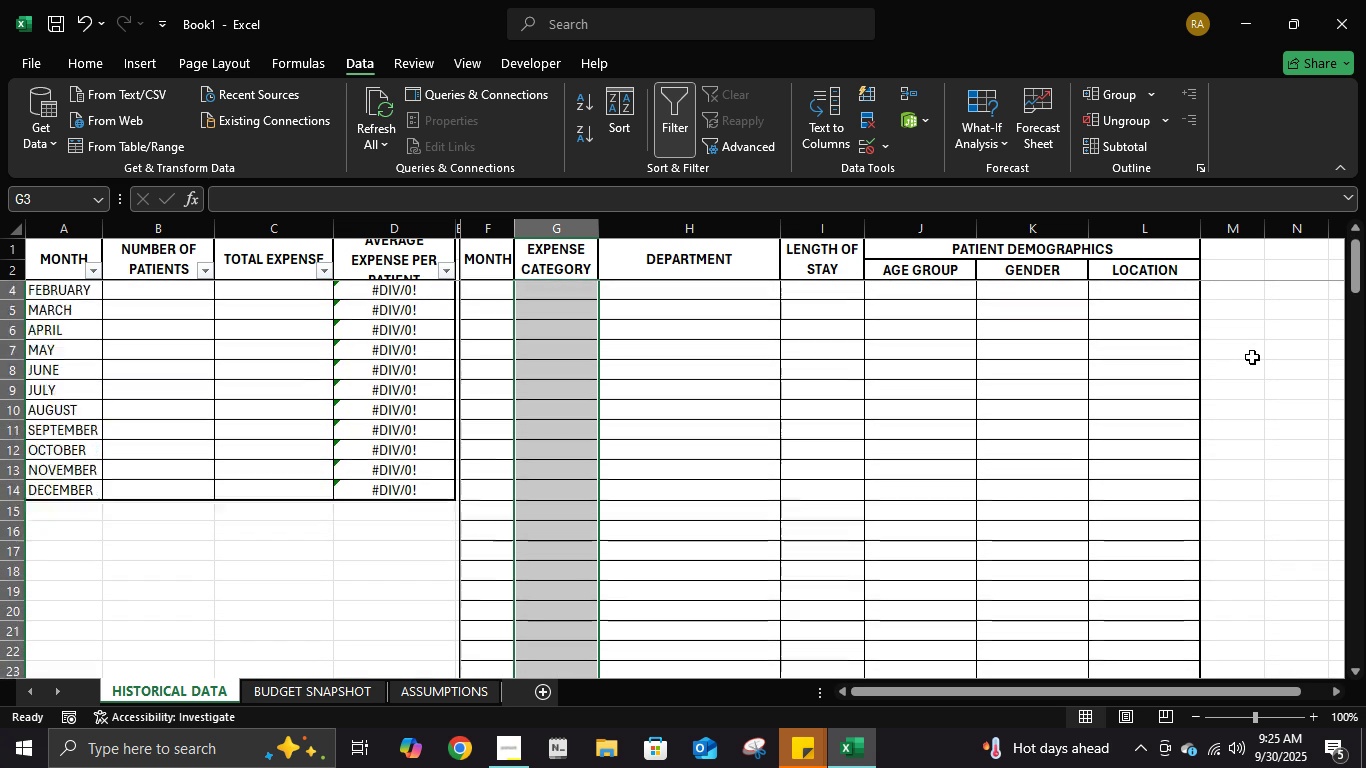 
scroll: coordinate [1252, 357], scroll_direction: down, amount: 1.0
 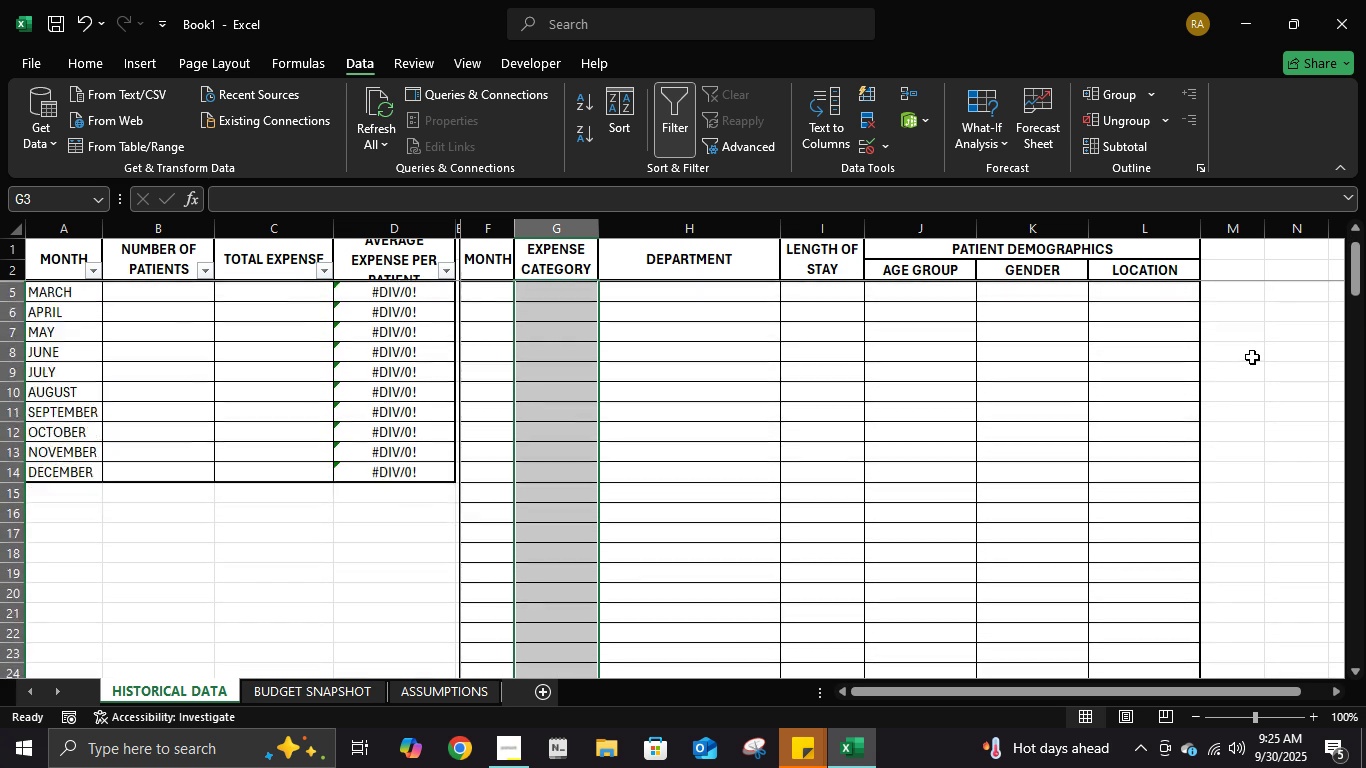 
scroll: coordinate [1252, 357], scroll_direction: up, amount: 4.0
 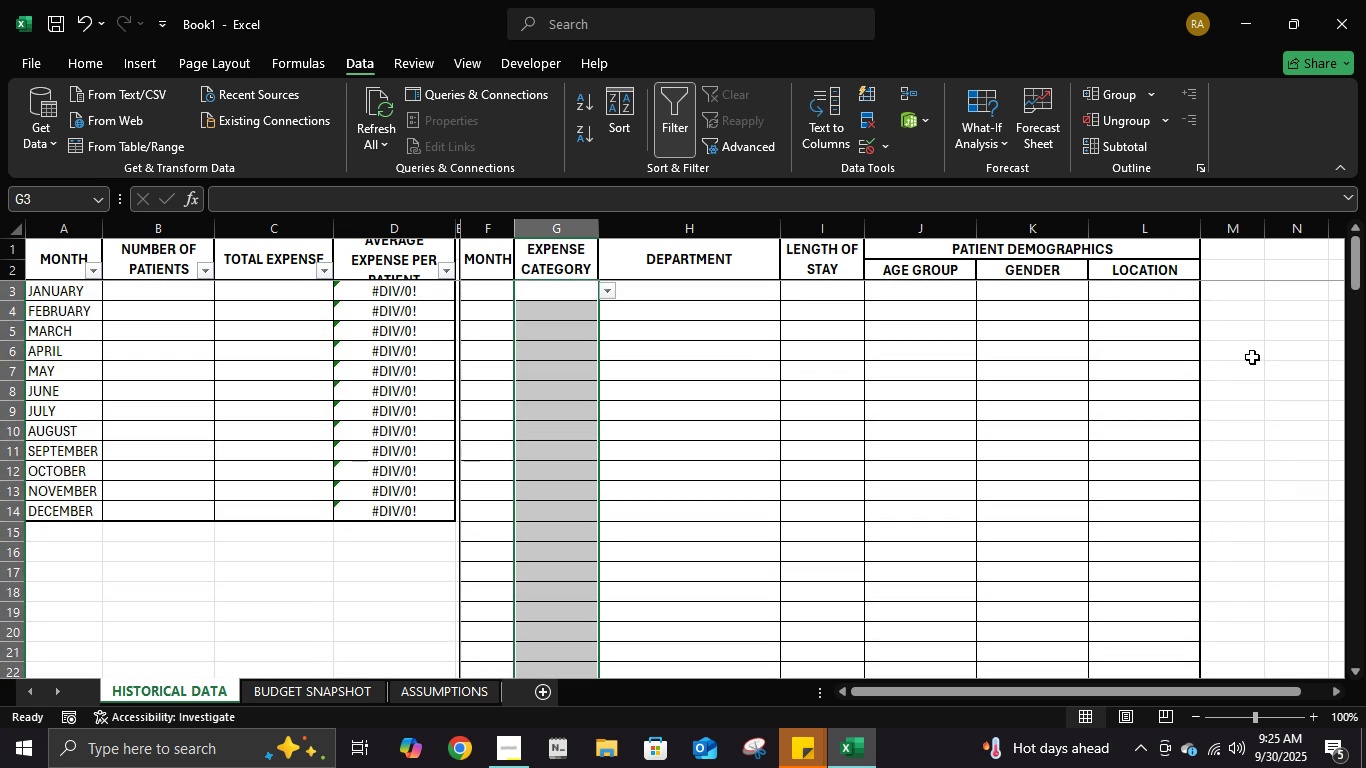 
scroll: coordinate [1252, 357], scroll_direction: none, amount: 0.0
 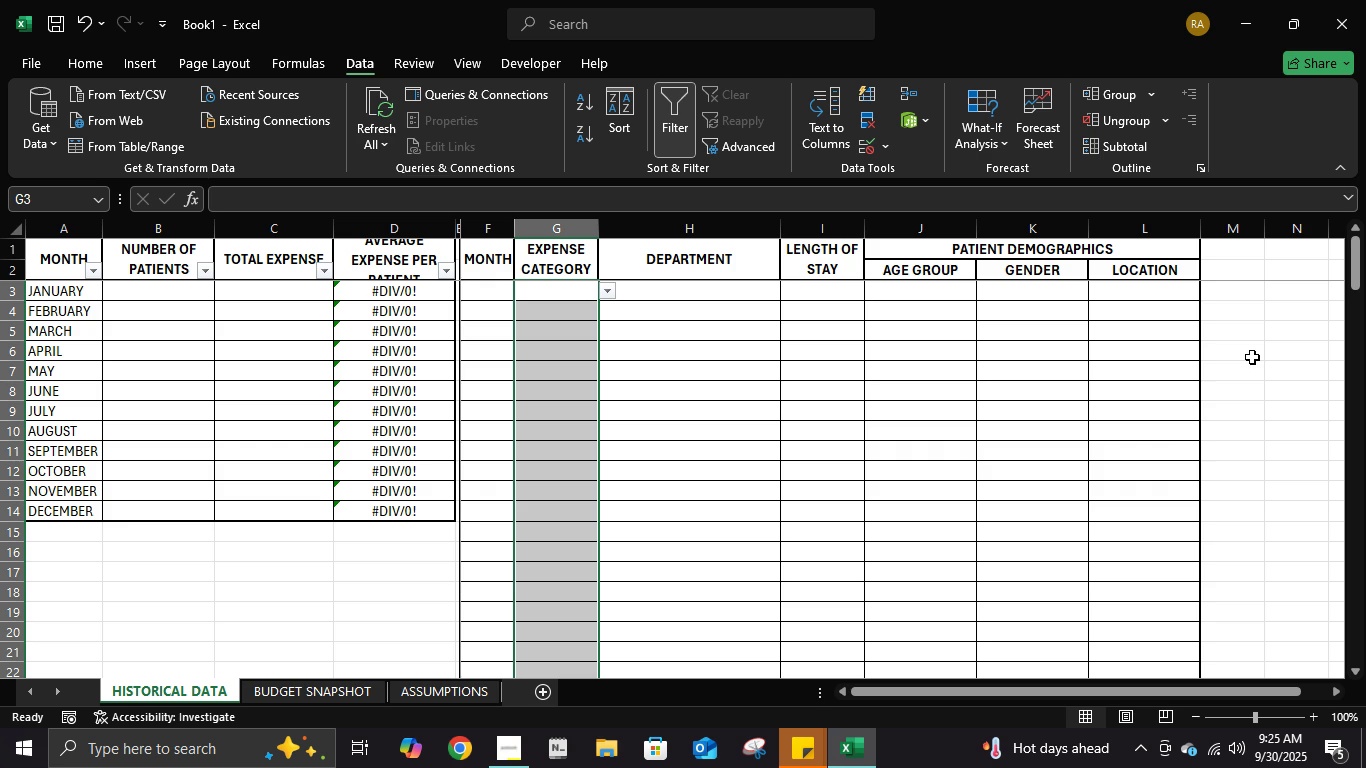 
scroll: coordinate [1254, 358], scroll_direction: up, amount: 5.0
 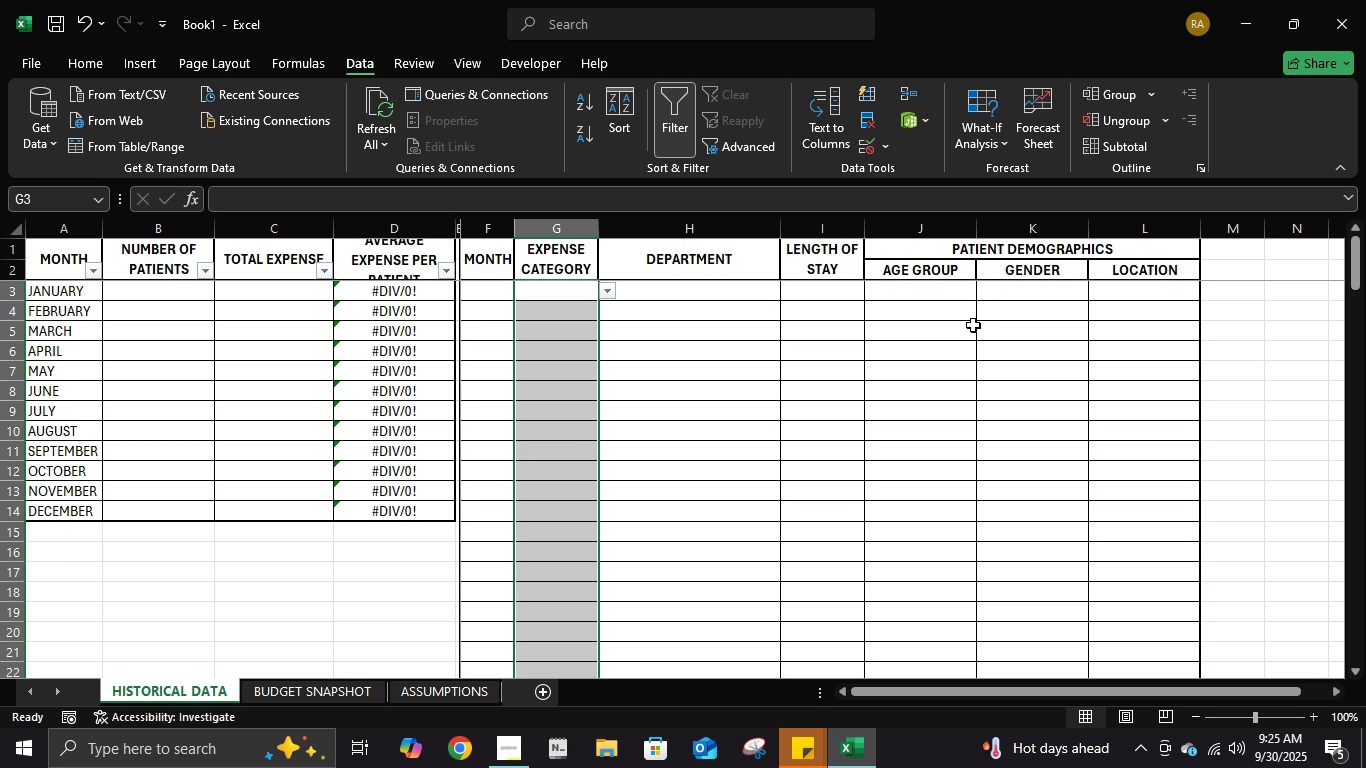 
left_click([737, 294])
 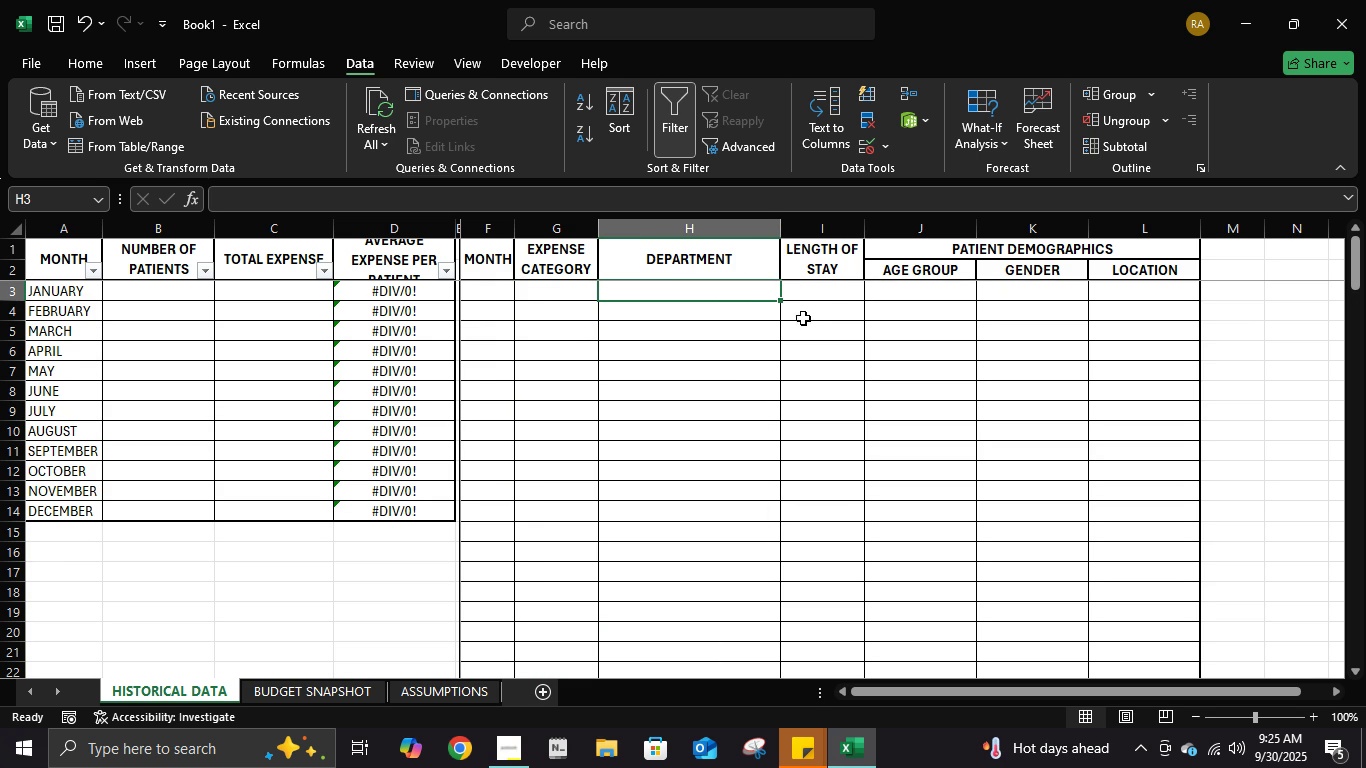 
wait(7.07)
 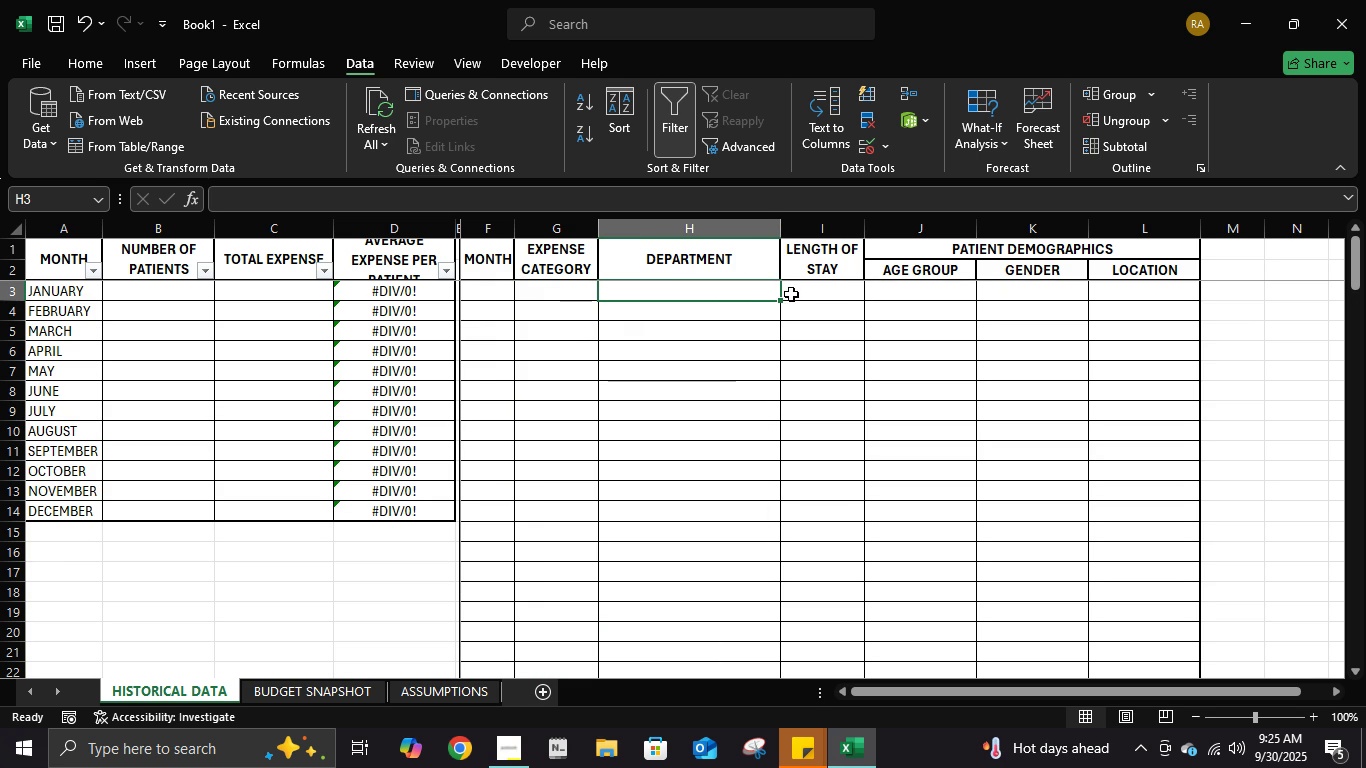 
scroll: coordinate [807, 311], scroll_direction: up, amount: 4.0